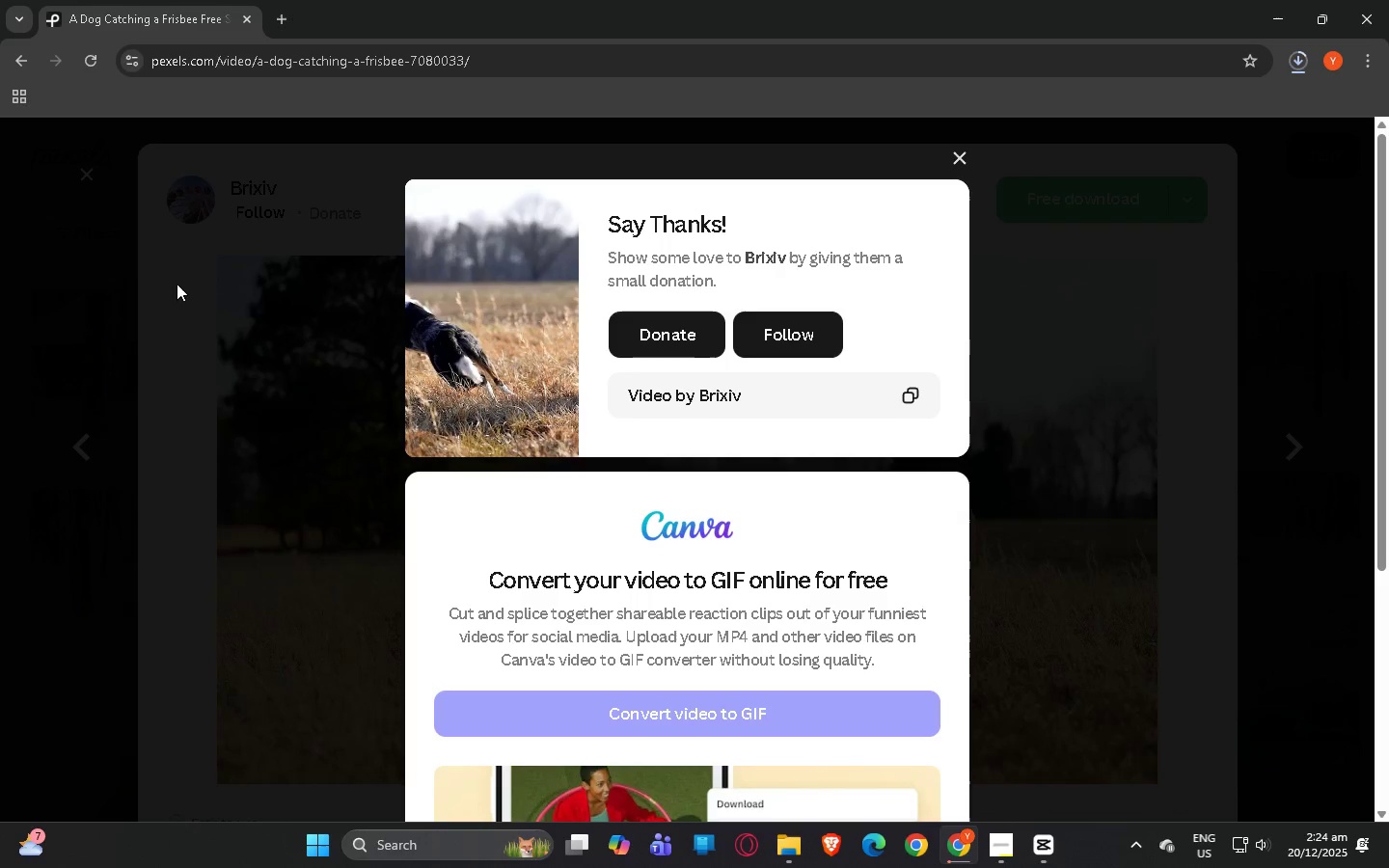 
left_click([0, 330])
 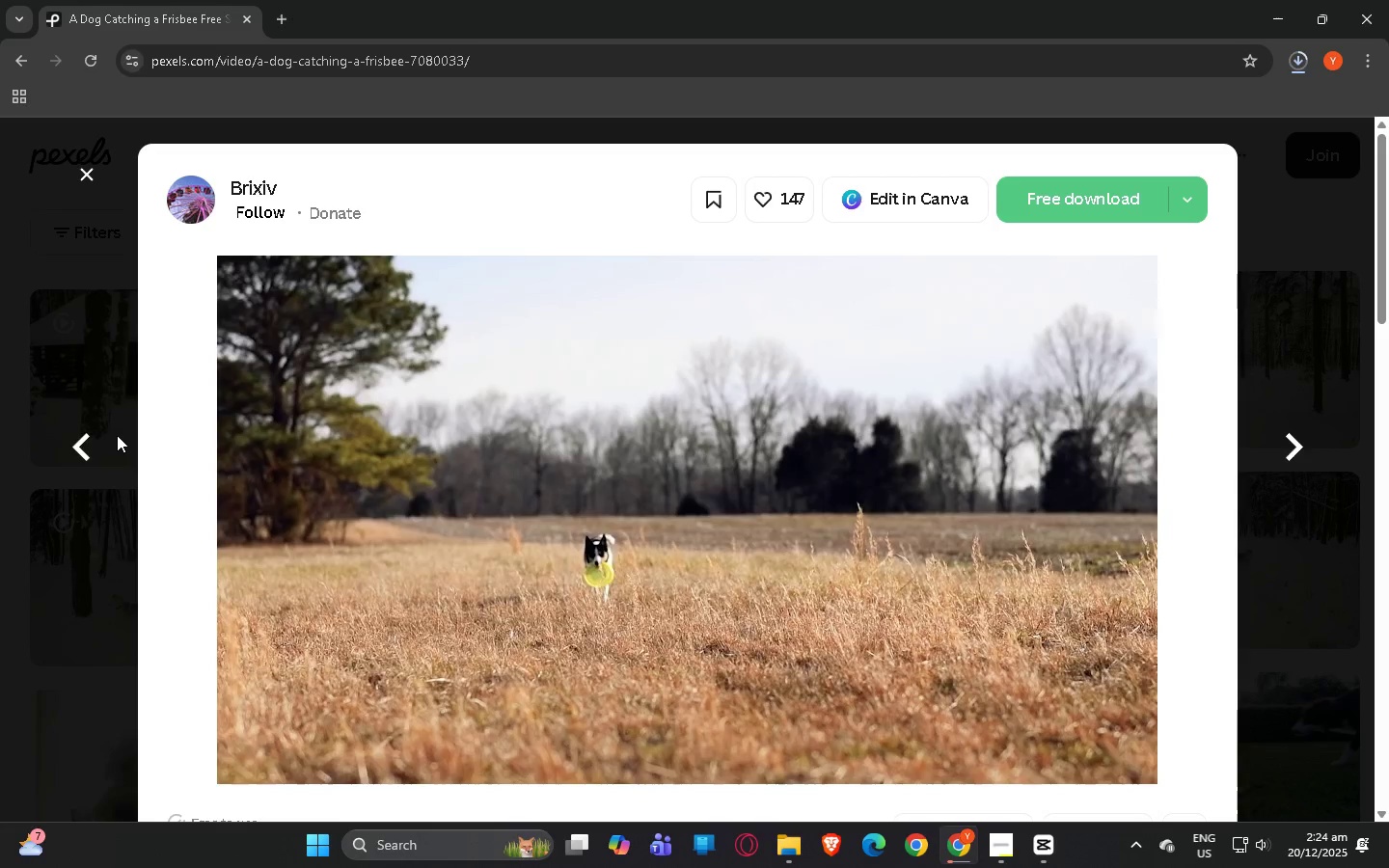 
wait(12.45)
 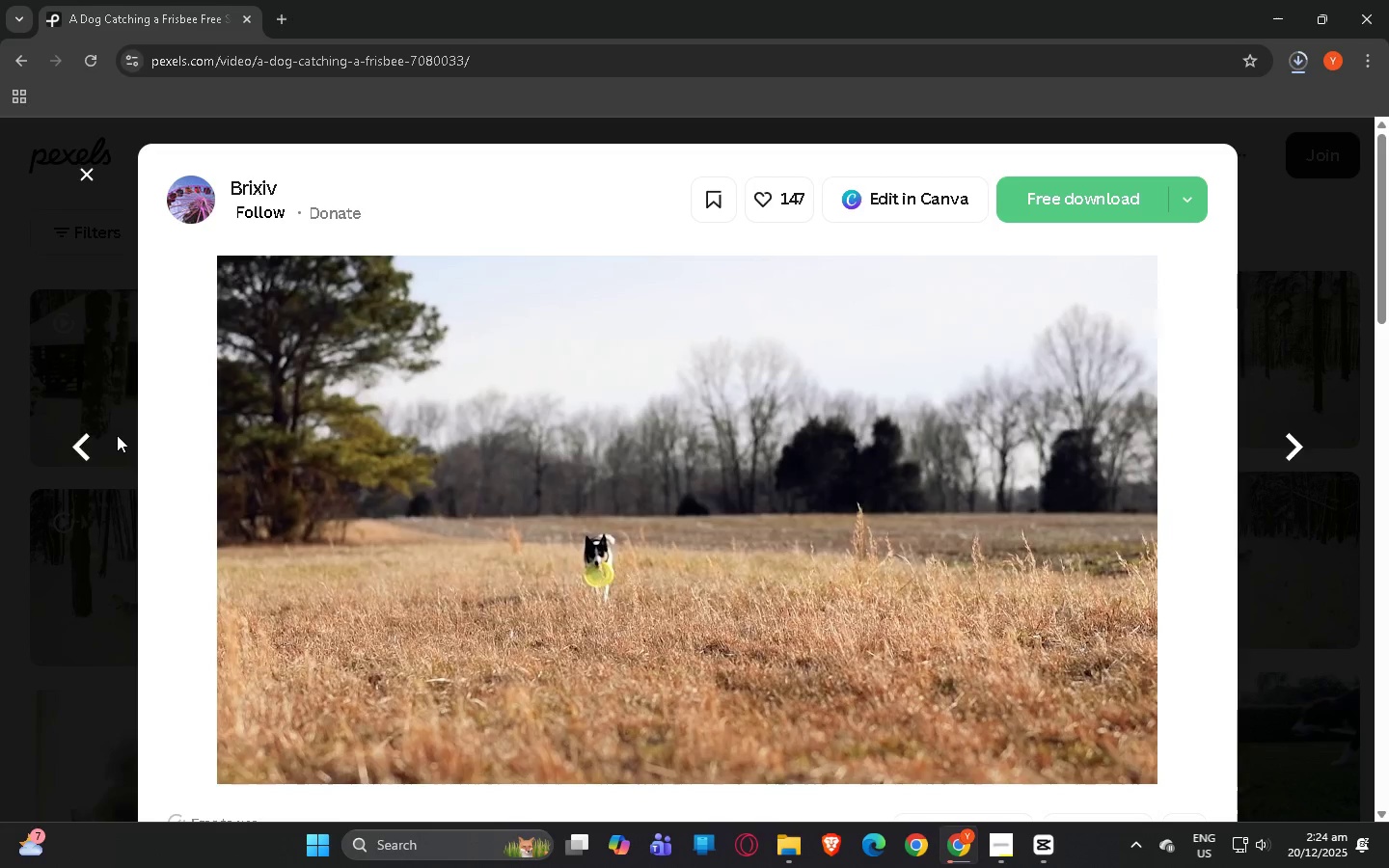 
left_click([79, 421])
 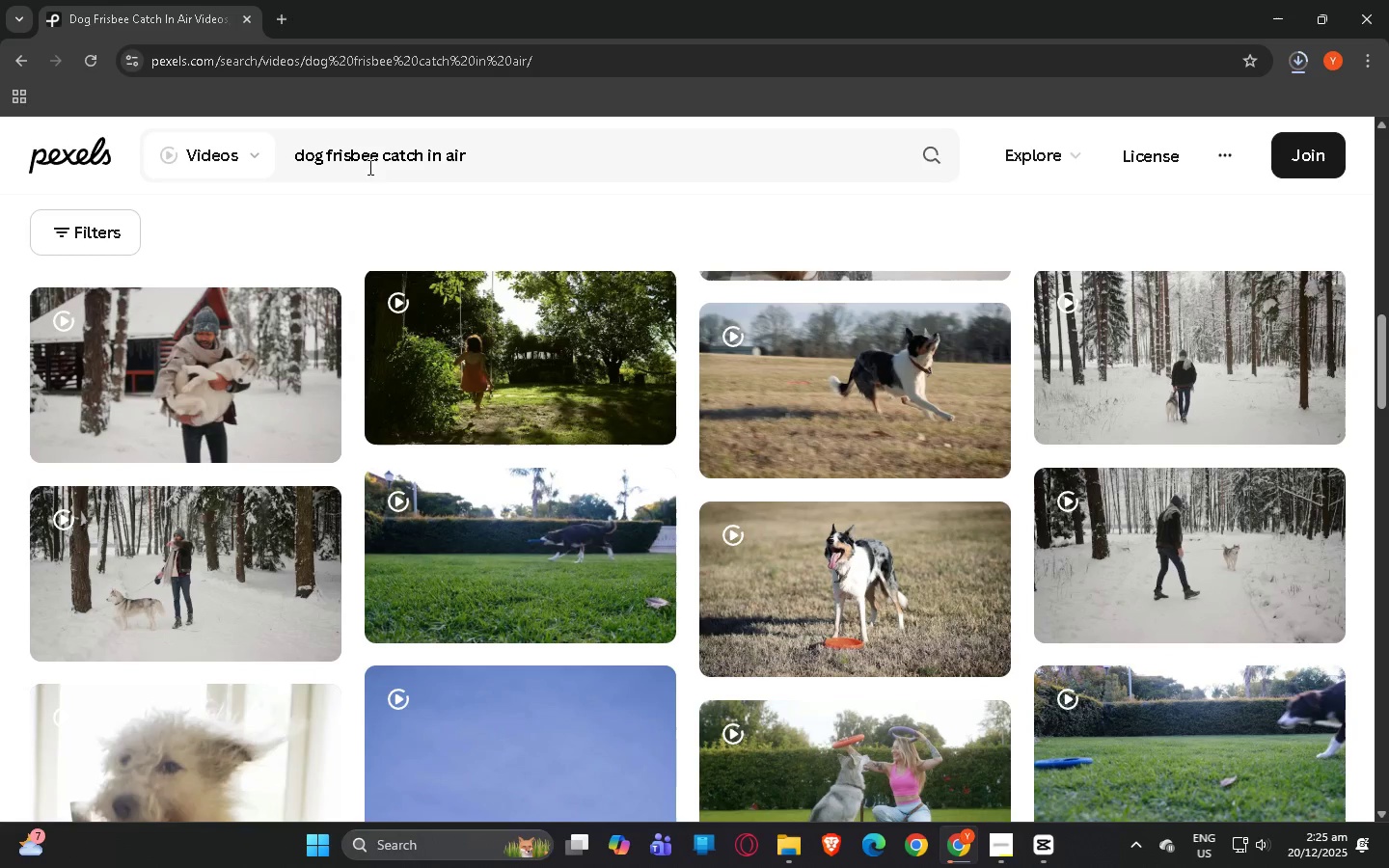 
double_click([385, 166])
 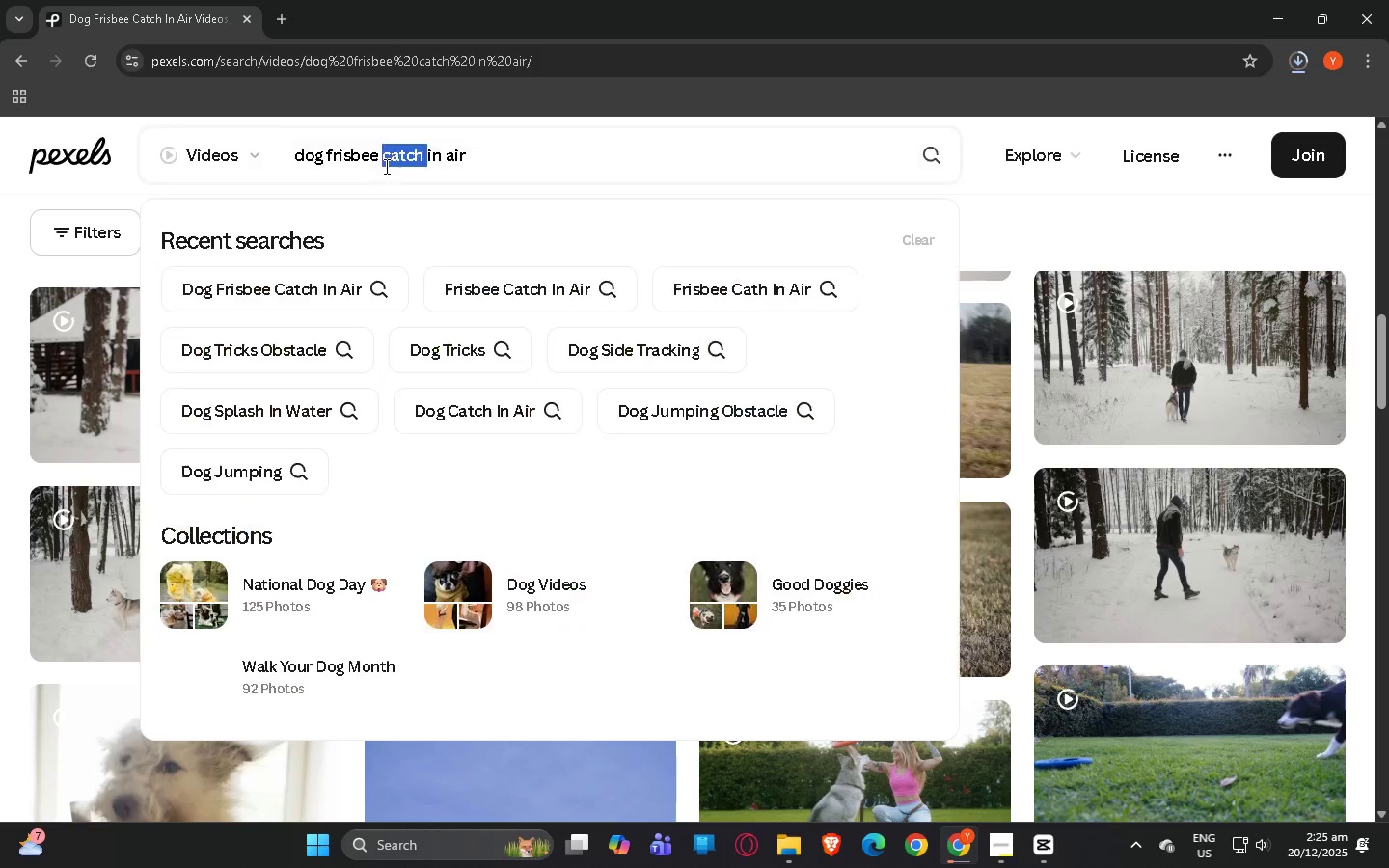 
triple_click([385, 166])
 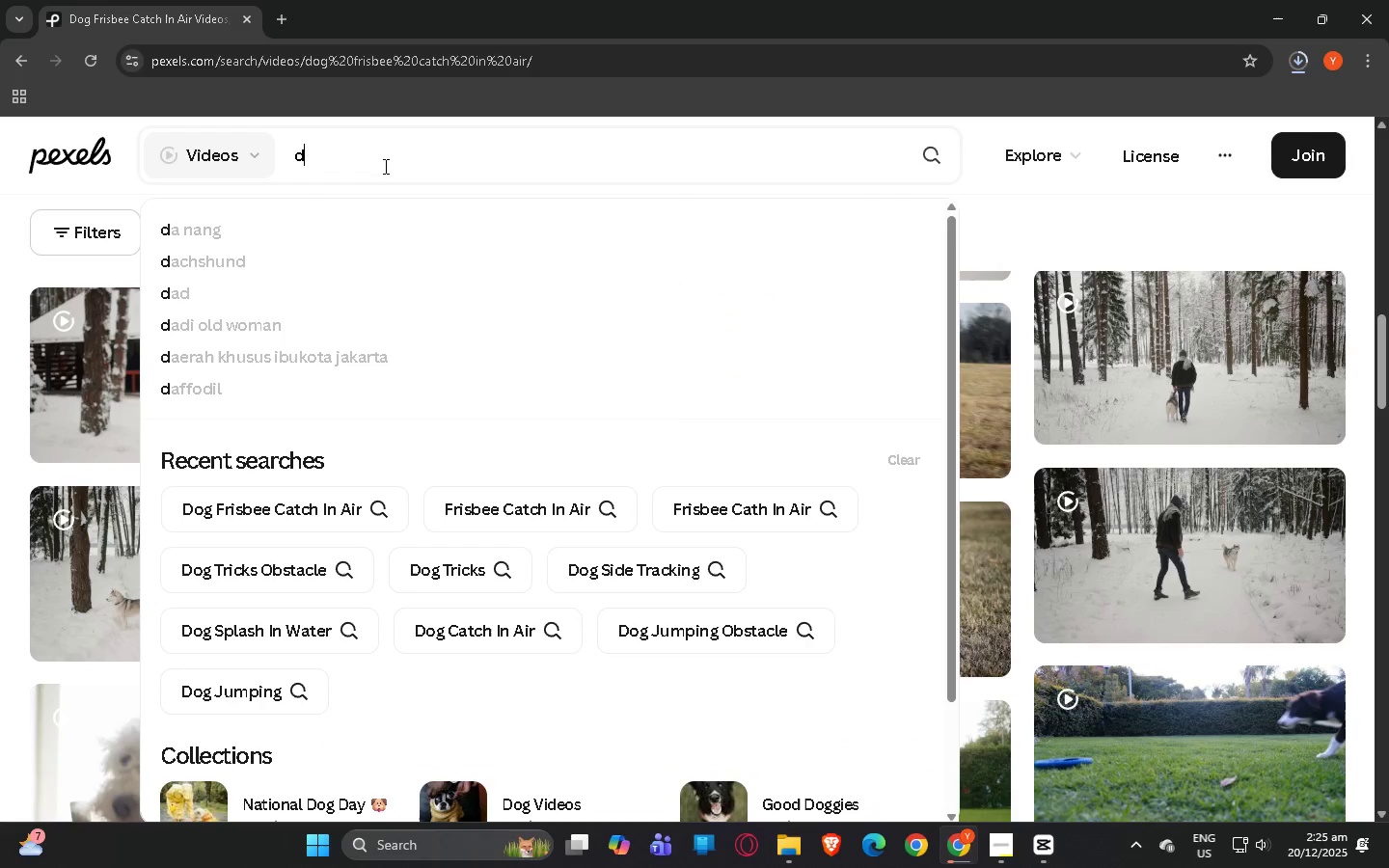 
type(dog runnu)
key(Backspace)
type(dog side tracking shgo)
key(Backspace)
key(Backspace)
key(Backspace)
type(hot mid-run)
 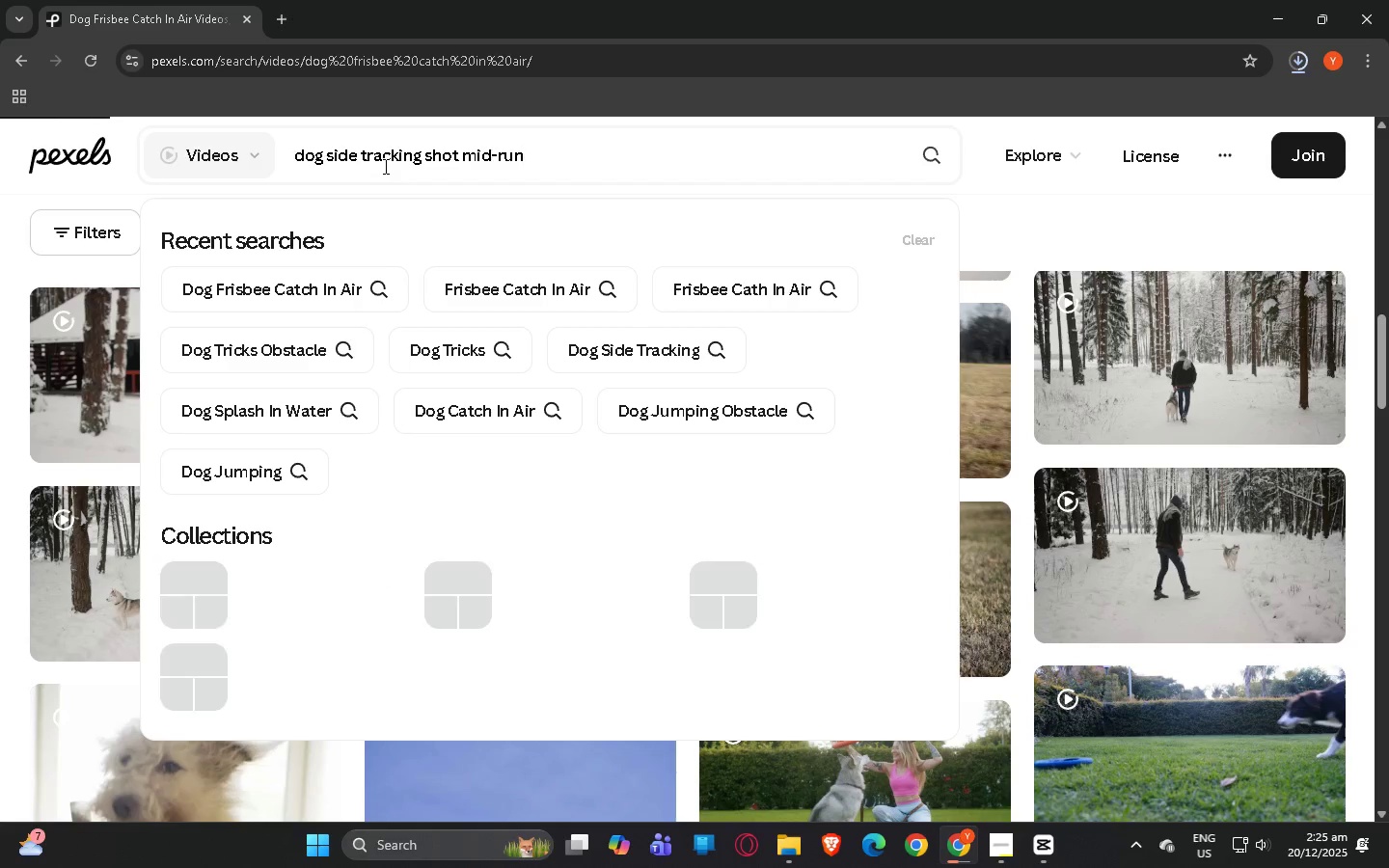 
key(Enter)
 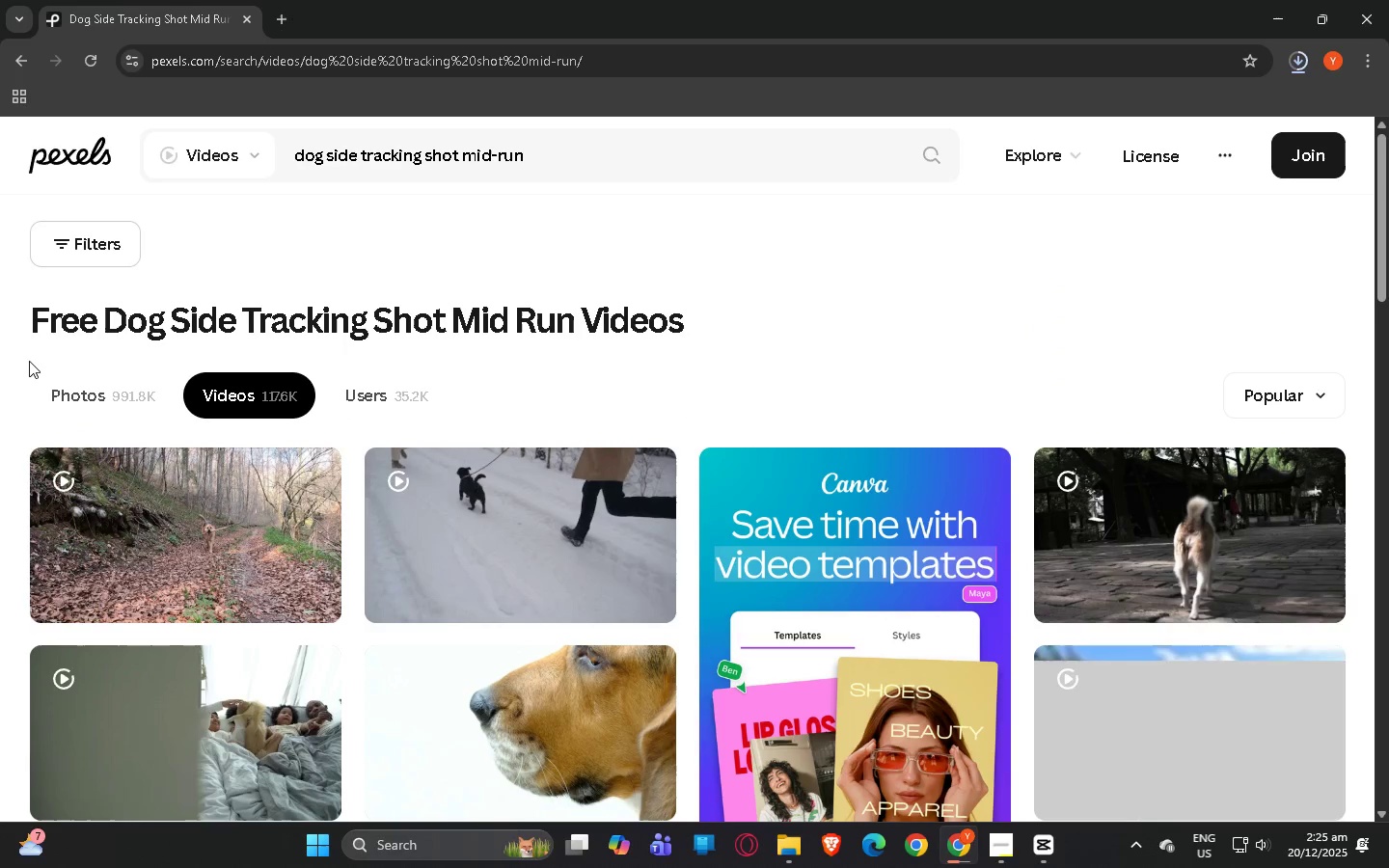 
scroll: coordinate [27, 362], scroll_direction: down, amount: 1.0
 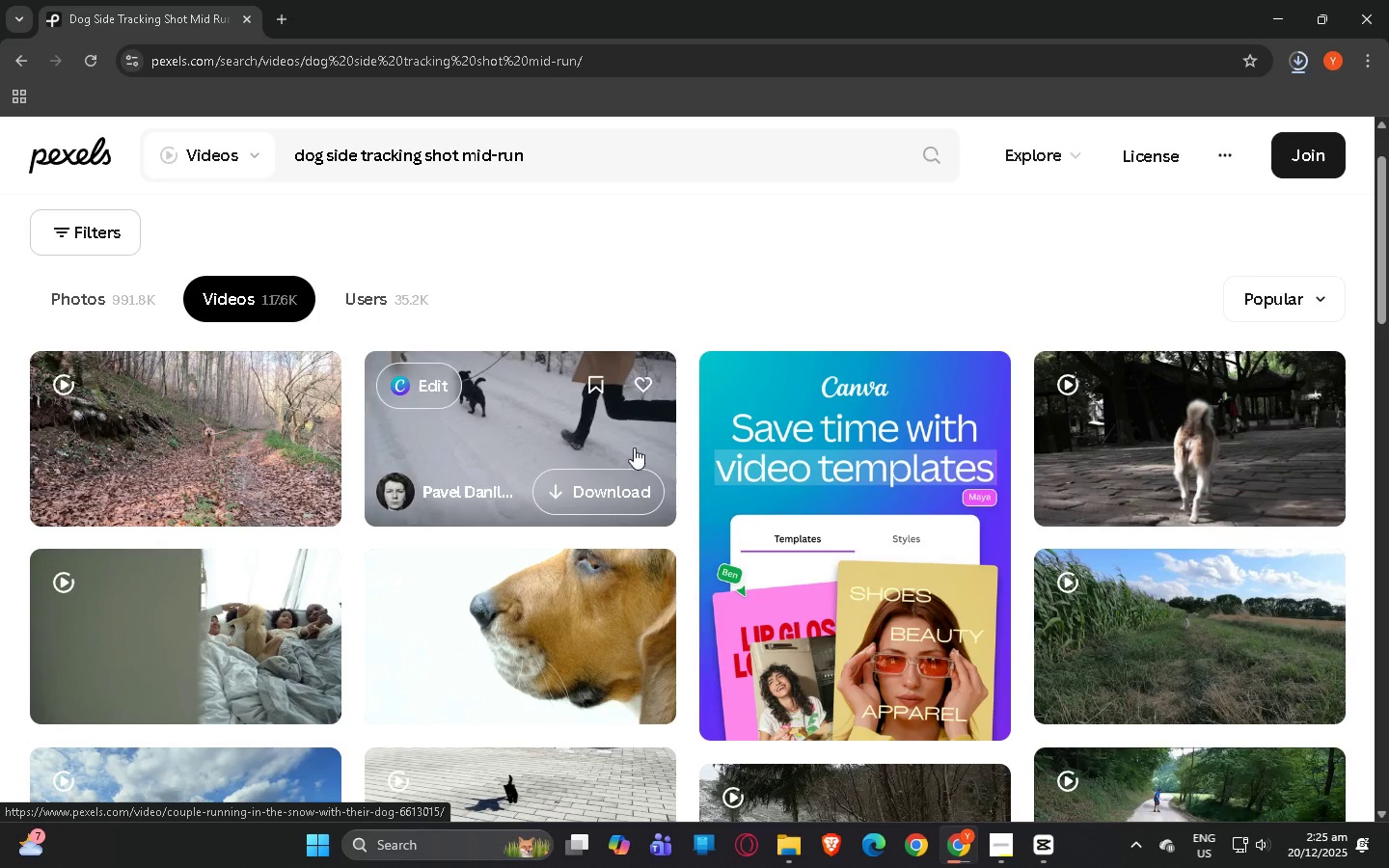 
left_click([1195, 455])
 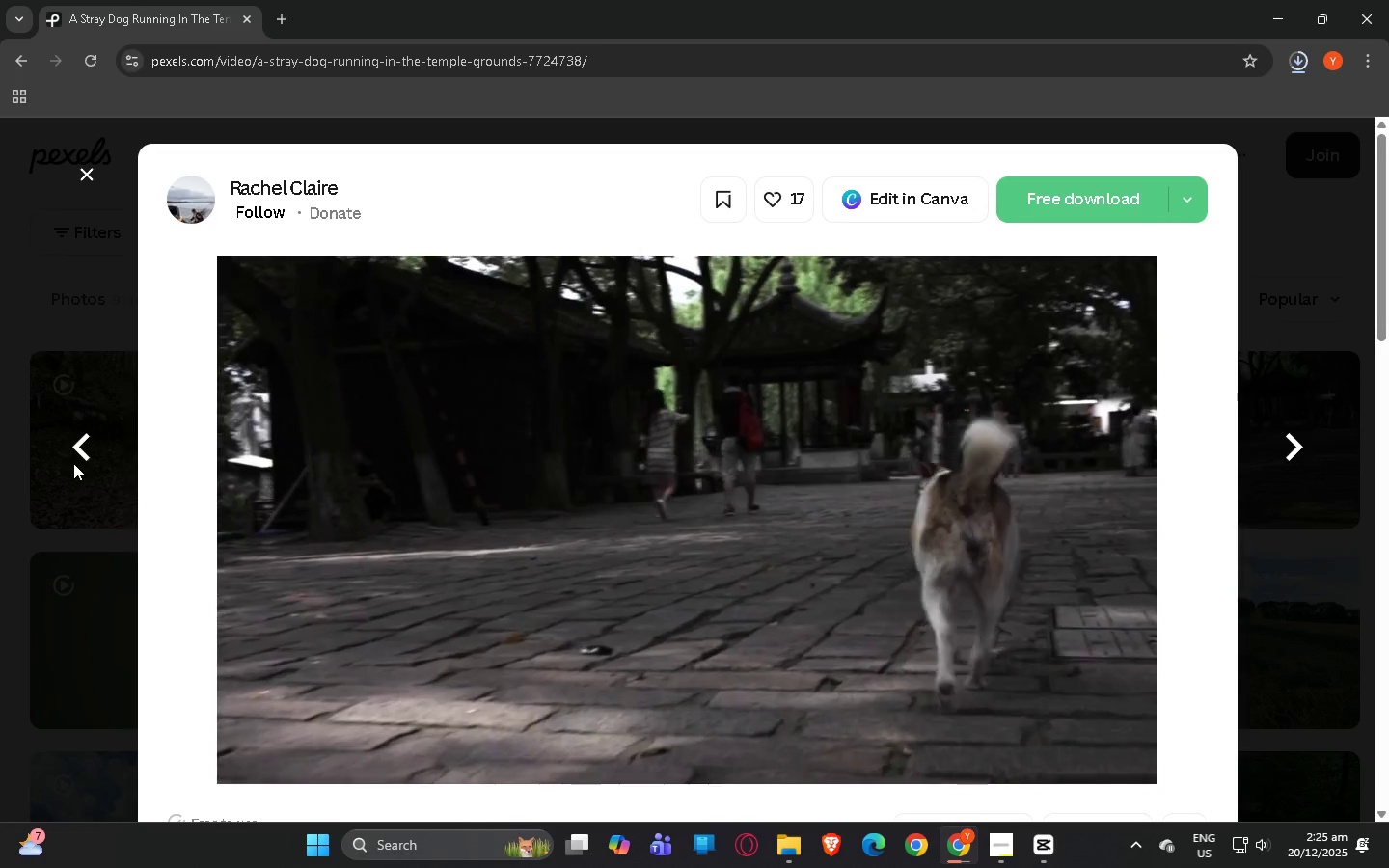 
wait(5.91)
 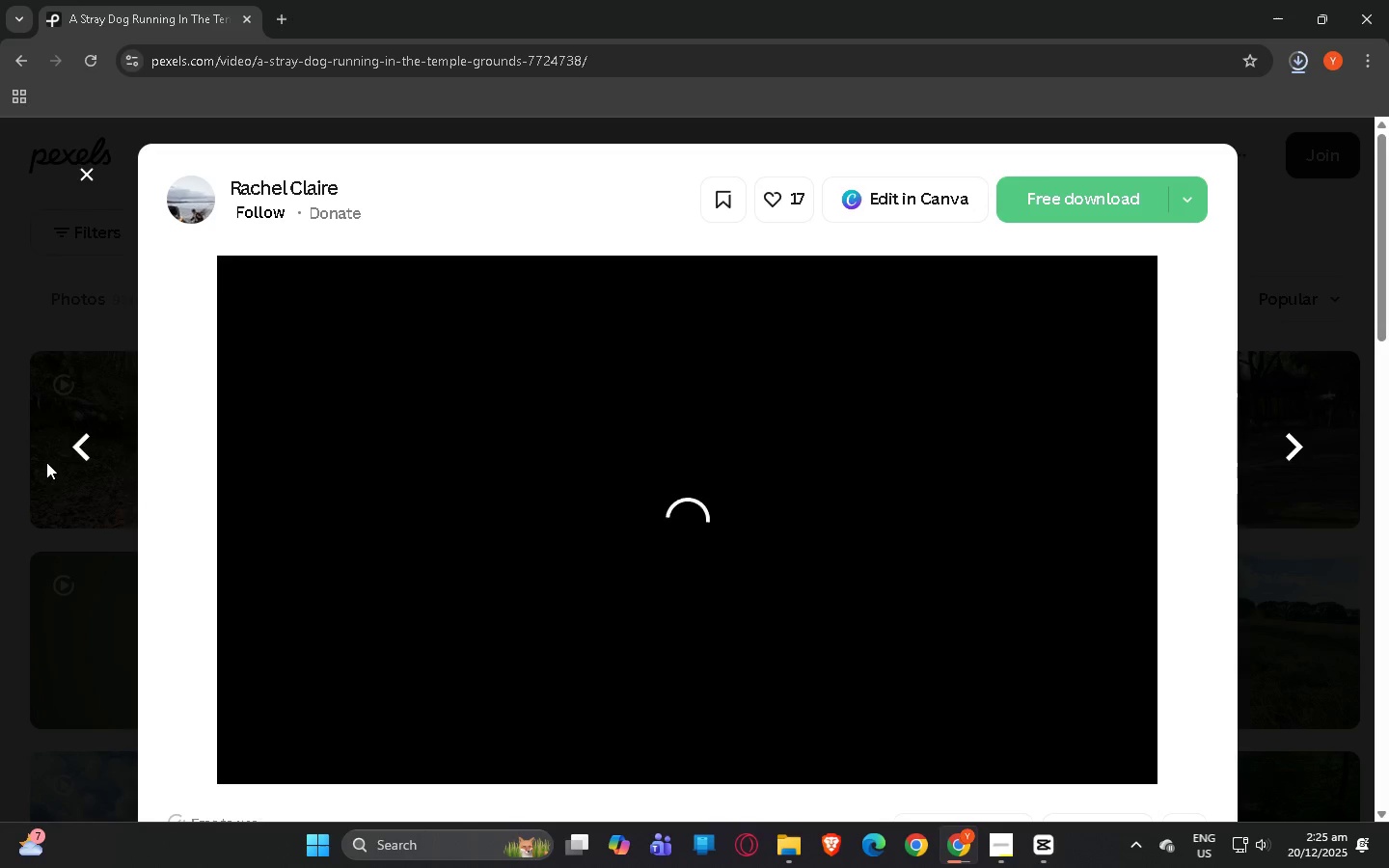 
scroll: coordinate [662, 490], scroll_direction: down, amount: 6.0
 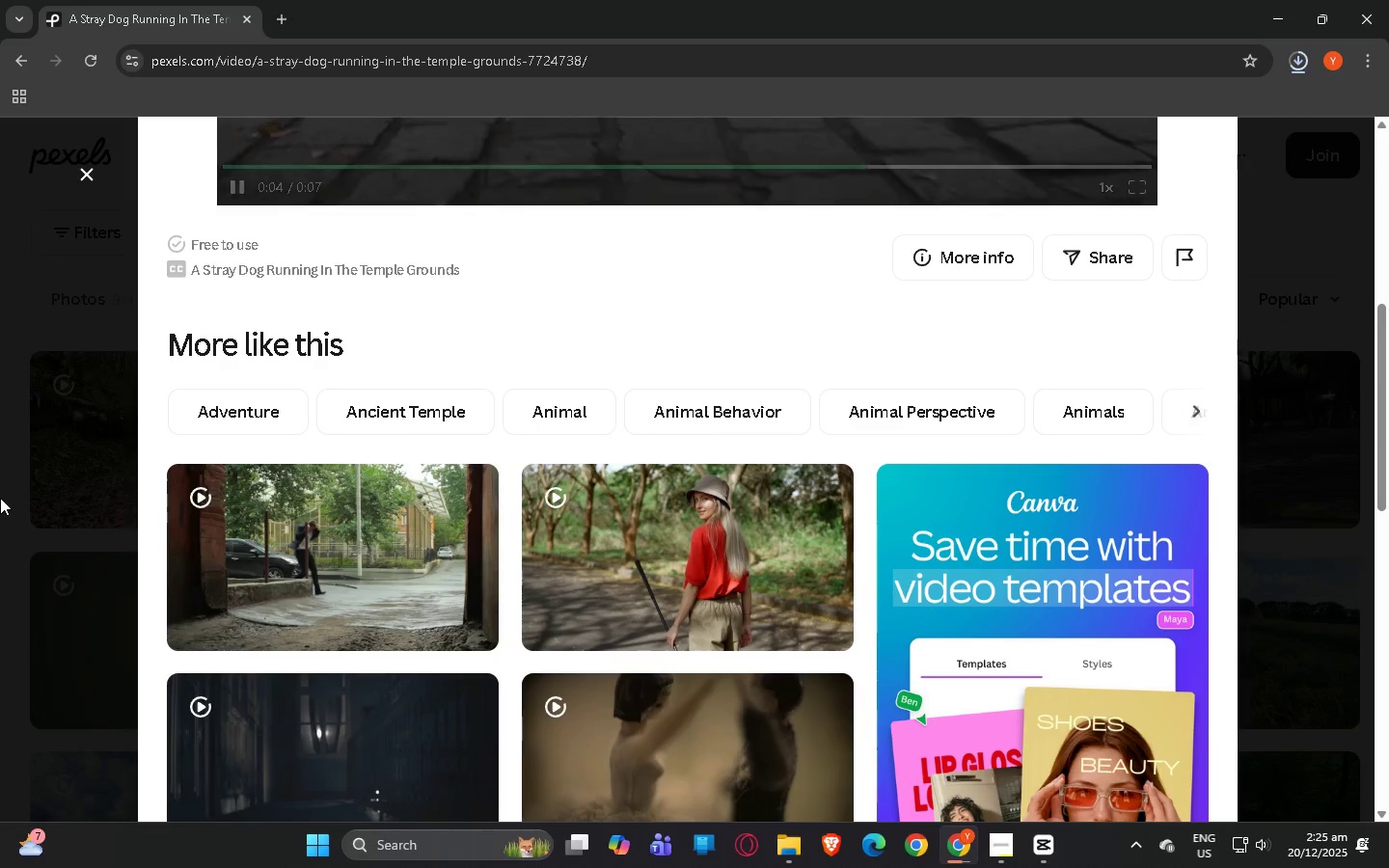 
left_click([0, 498])
 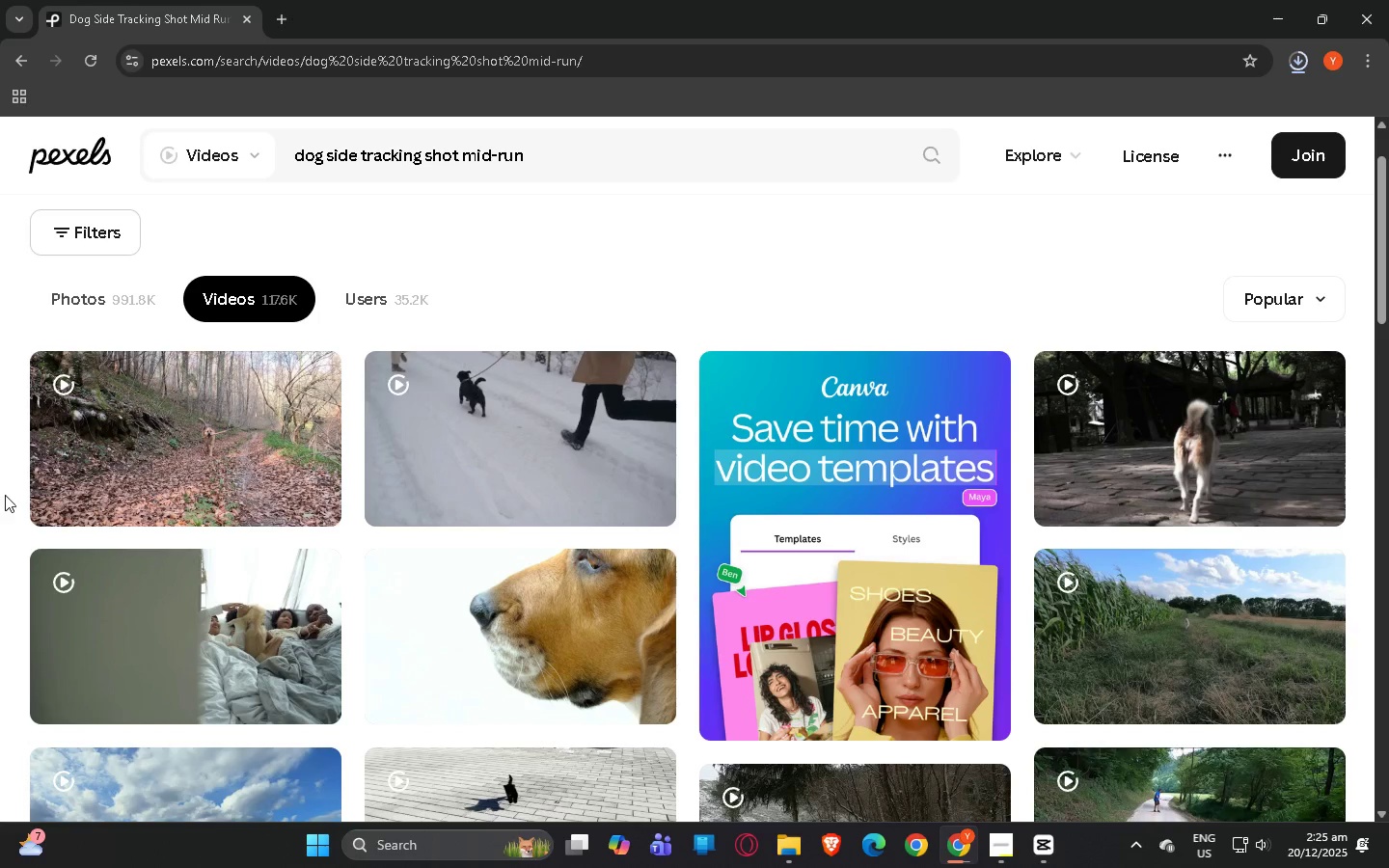 
scroll: coordinate [17, 493], scroll_direction: down, amount: 3.0
 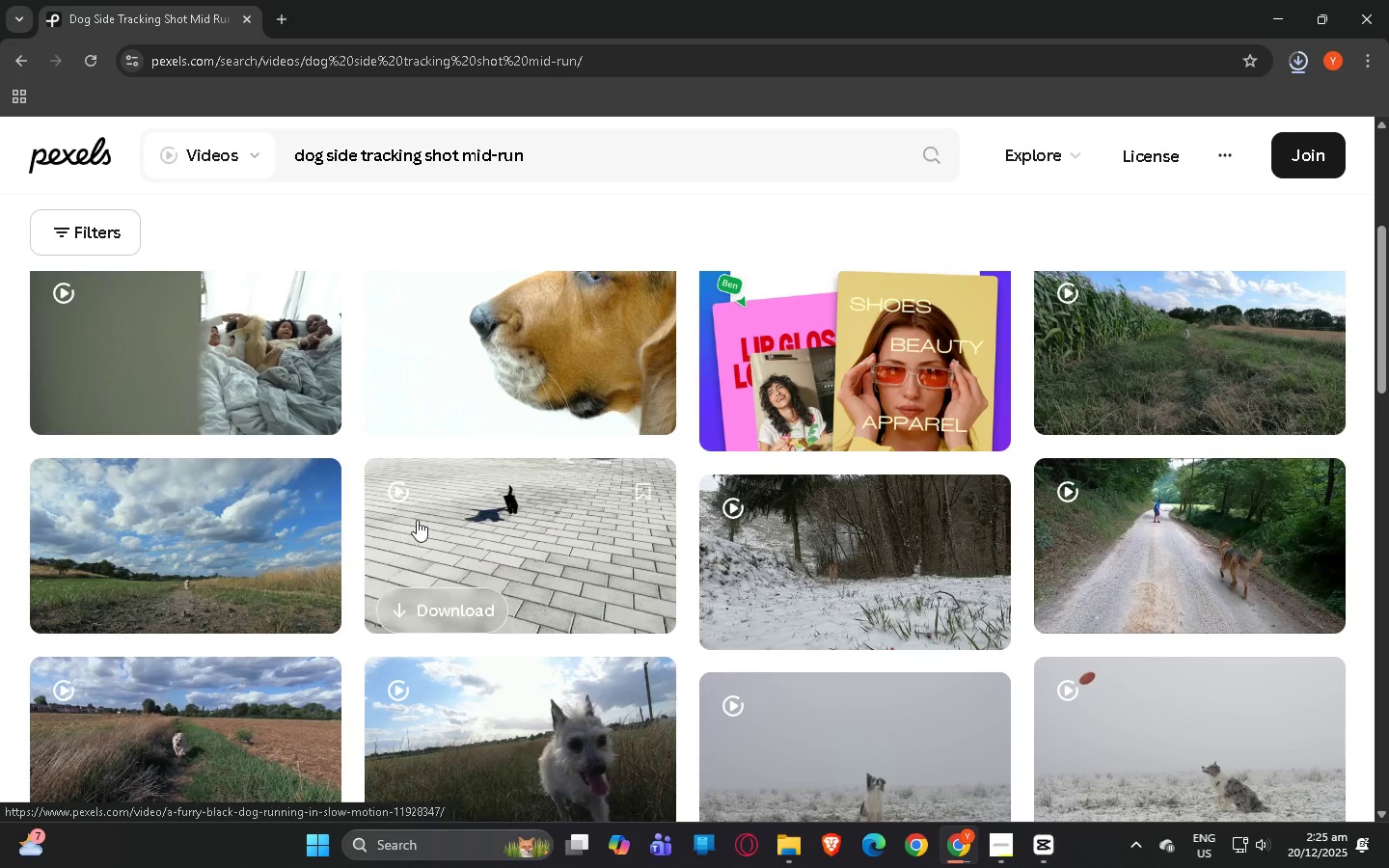 
left_click([427, 523])
 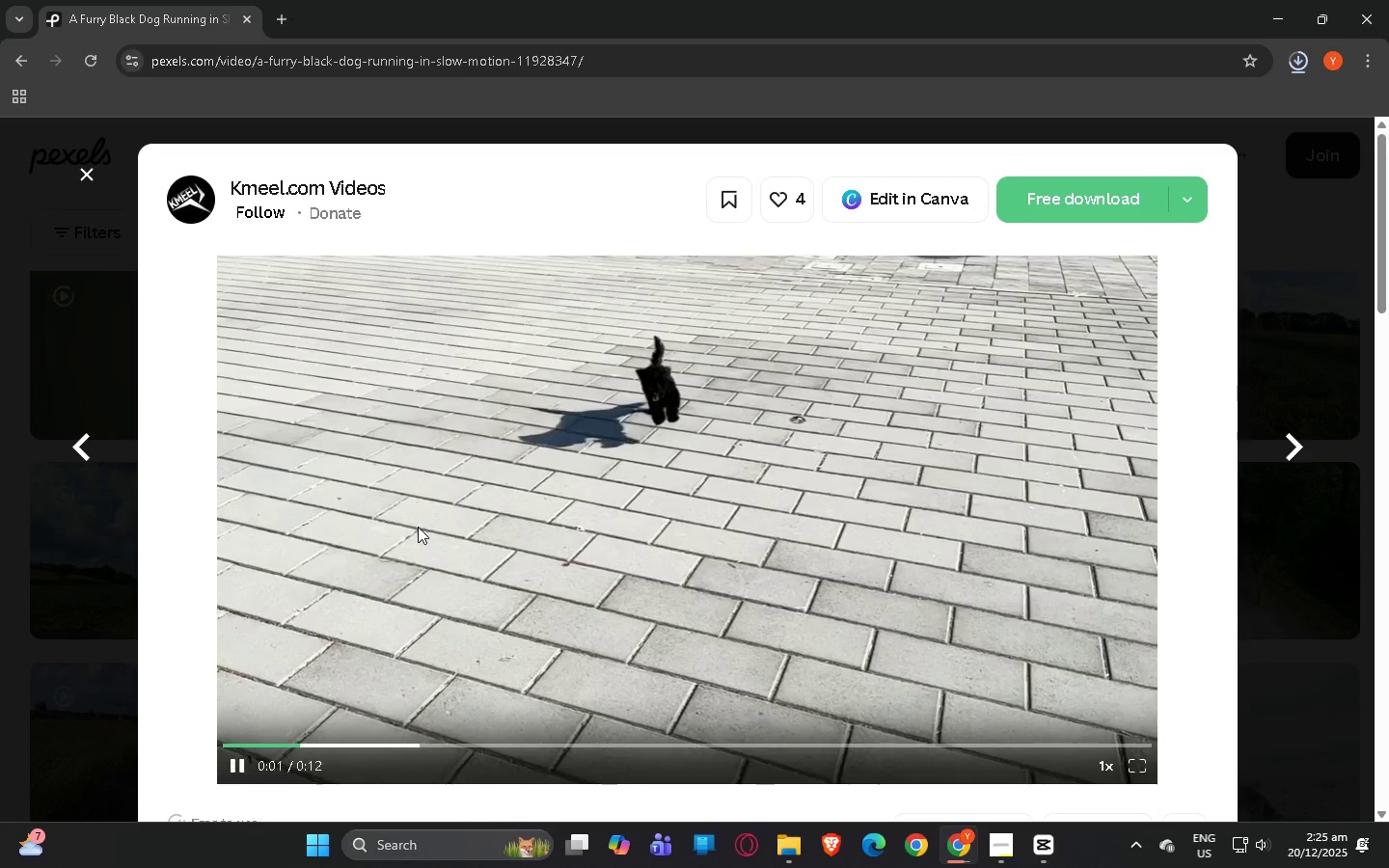 
left_click([0, 551])
 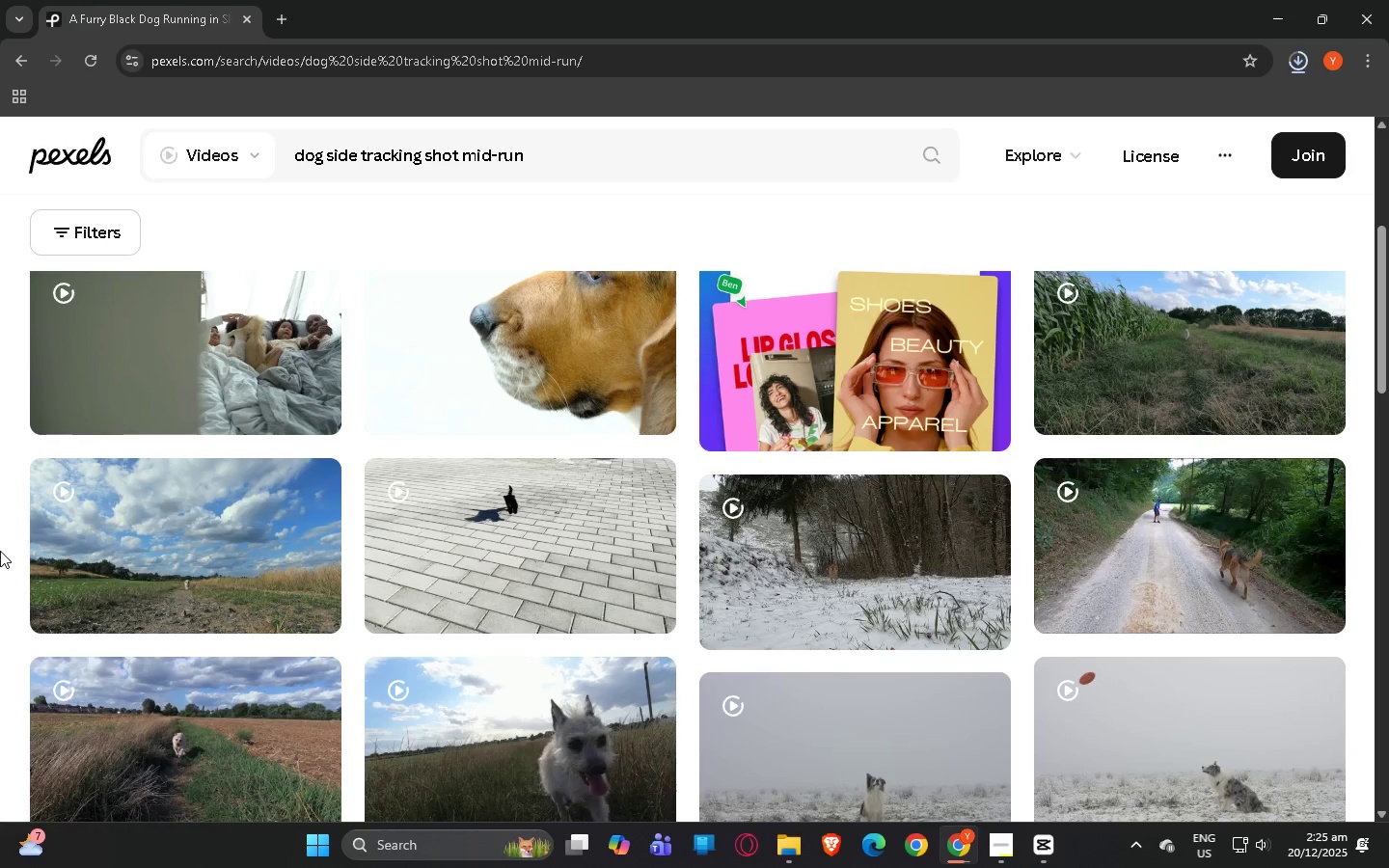 
scroll: coordinate [783, 529], scroll_direction: down, amount: 5.0
 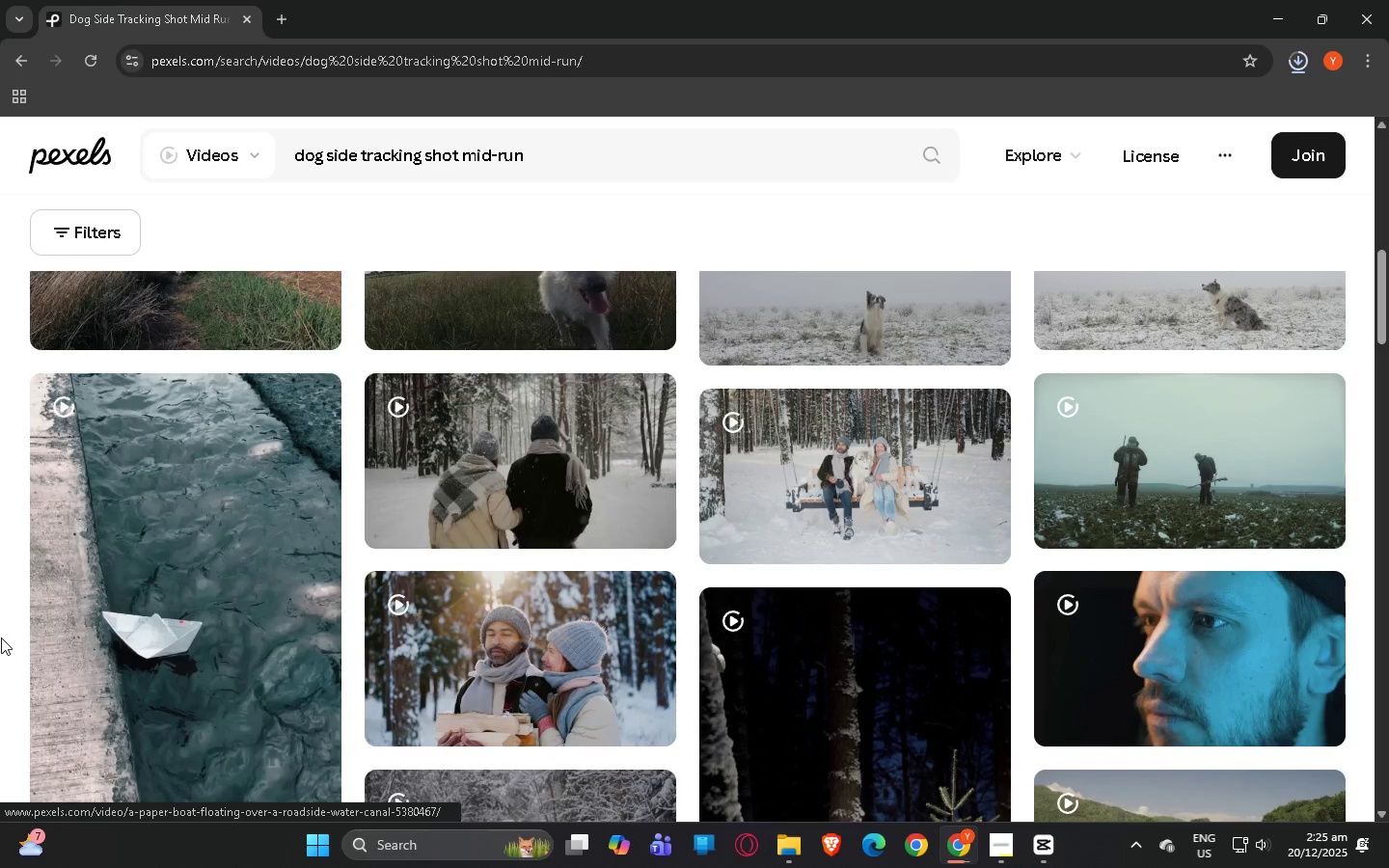 
scroll: coordinate [1, 637], scroll_direction: up, amount: 3.0
 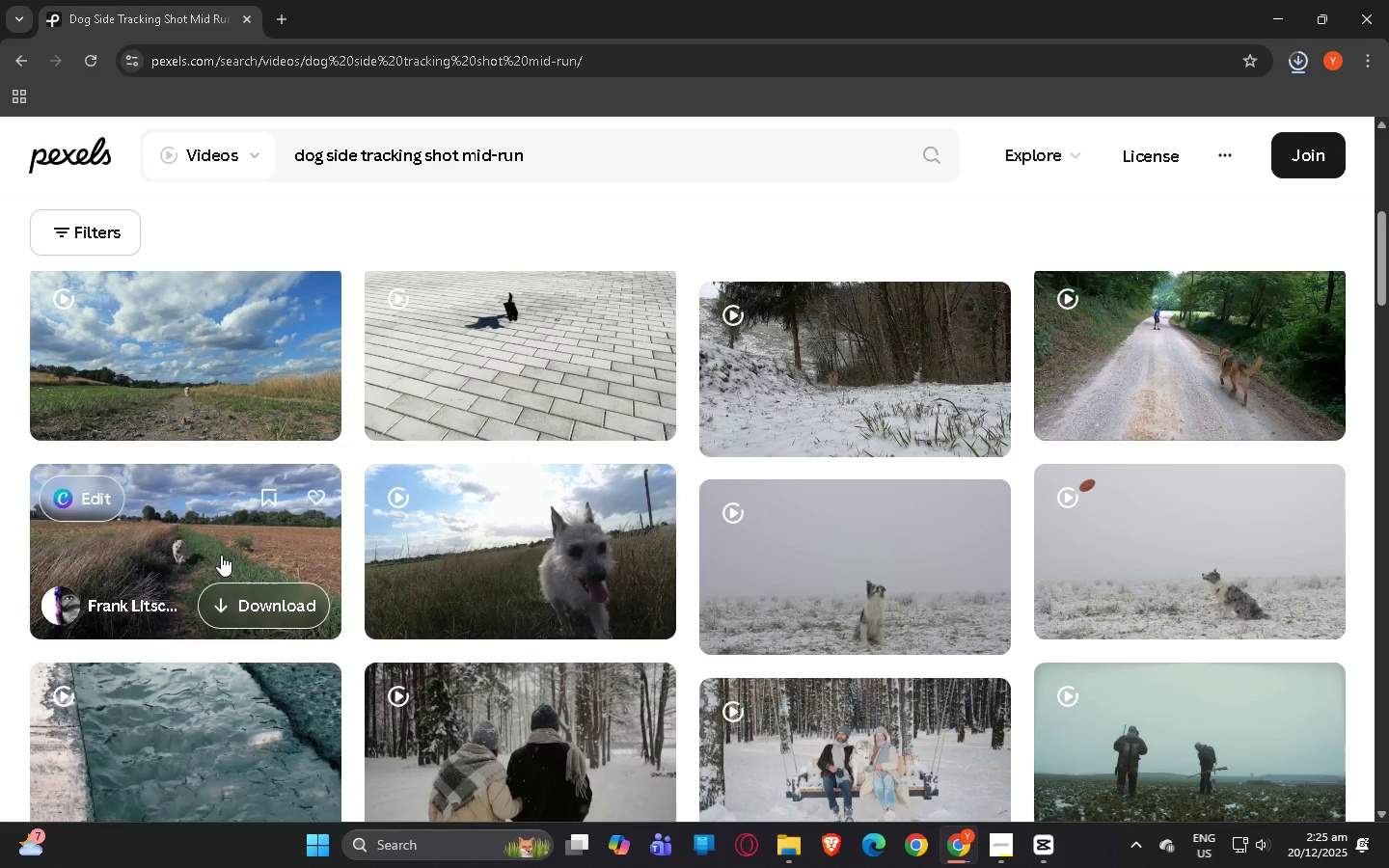 
left_click([215, 530])
 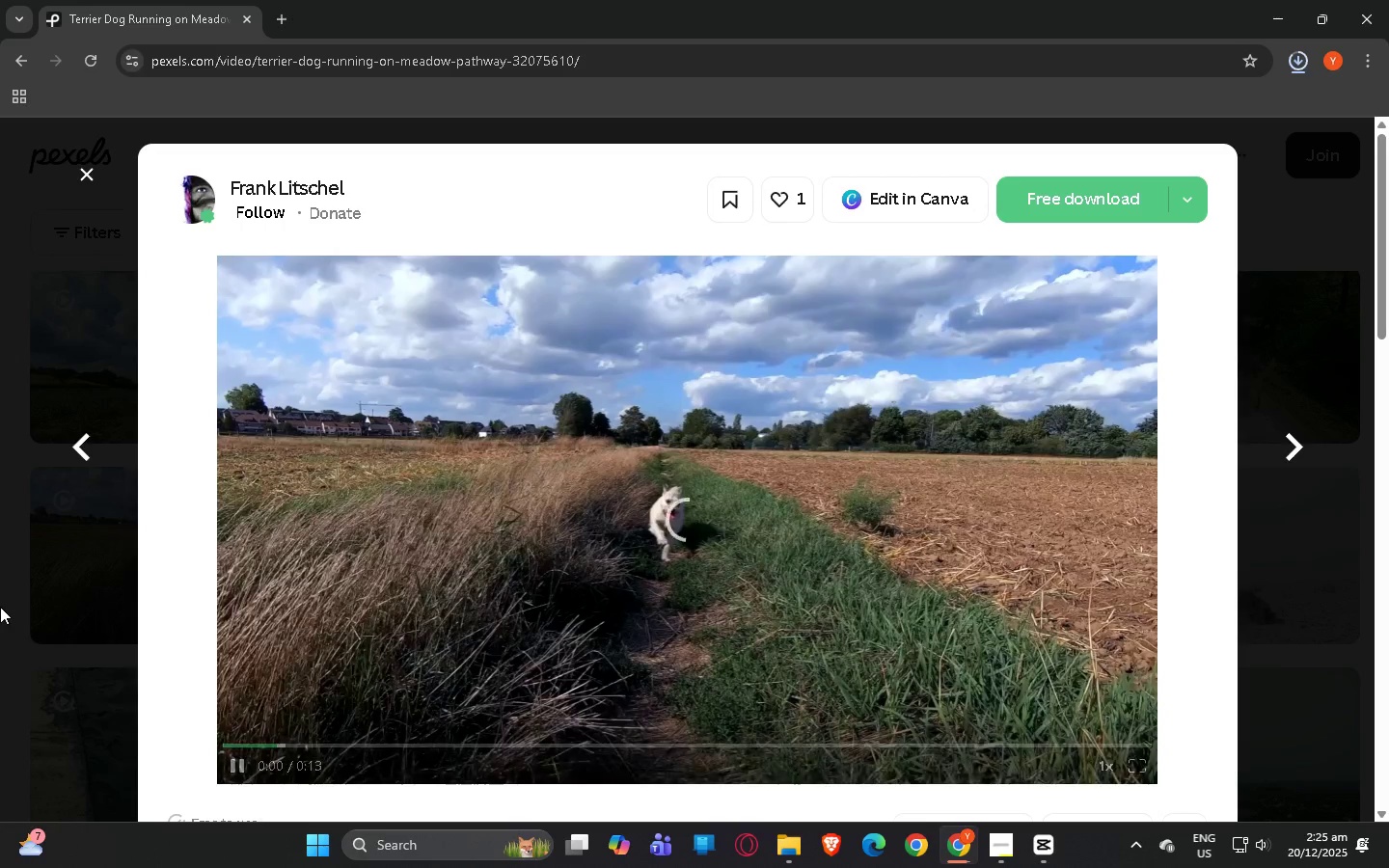 
wait(13.27)
 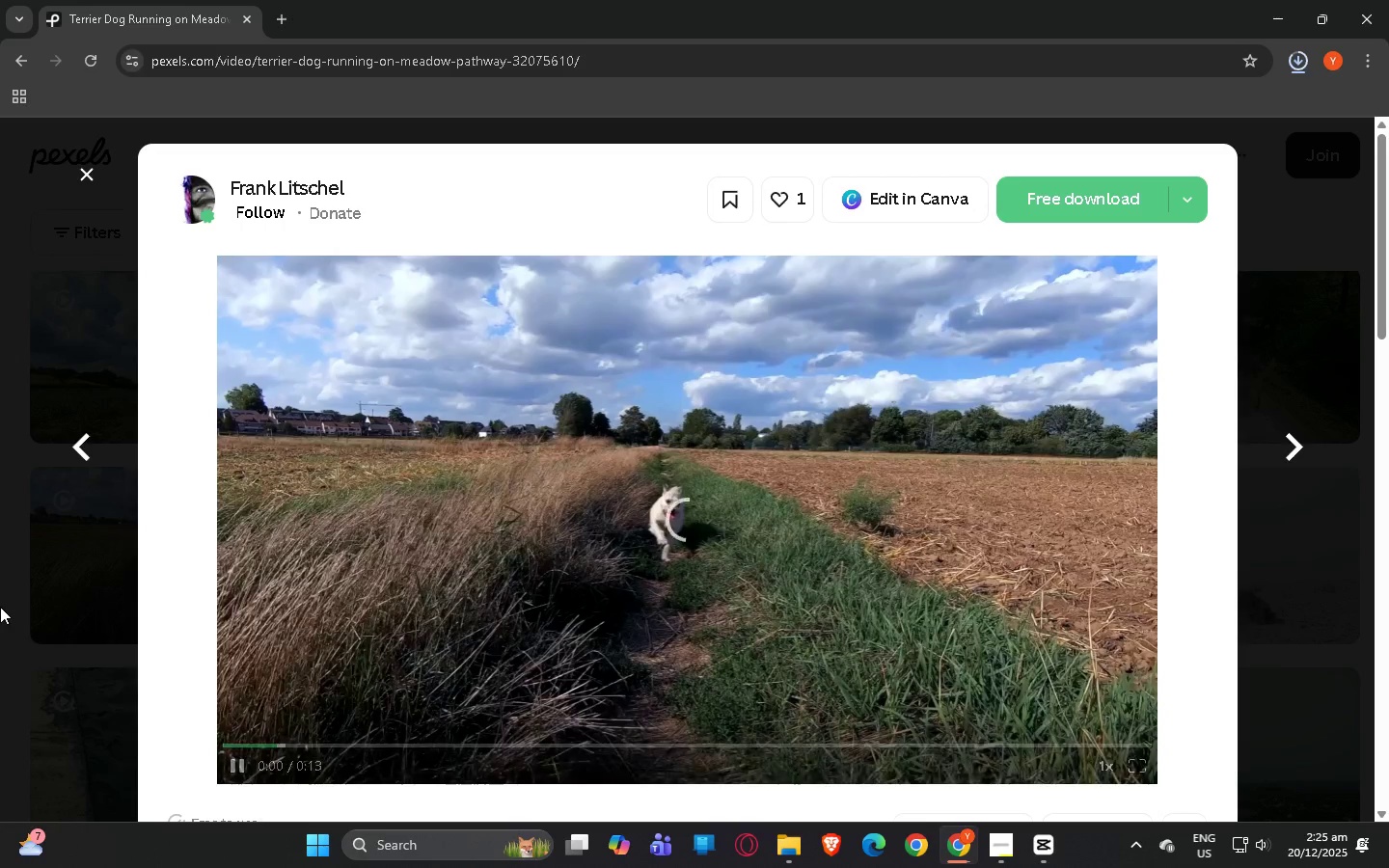 
left_click([231, 756])
 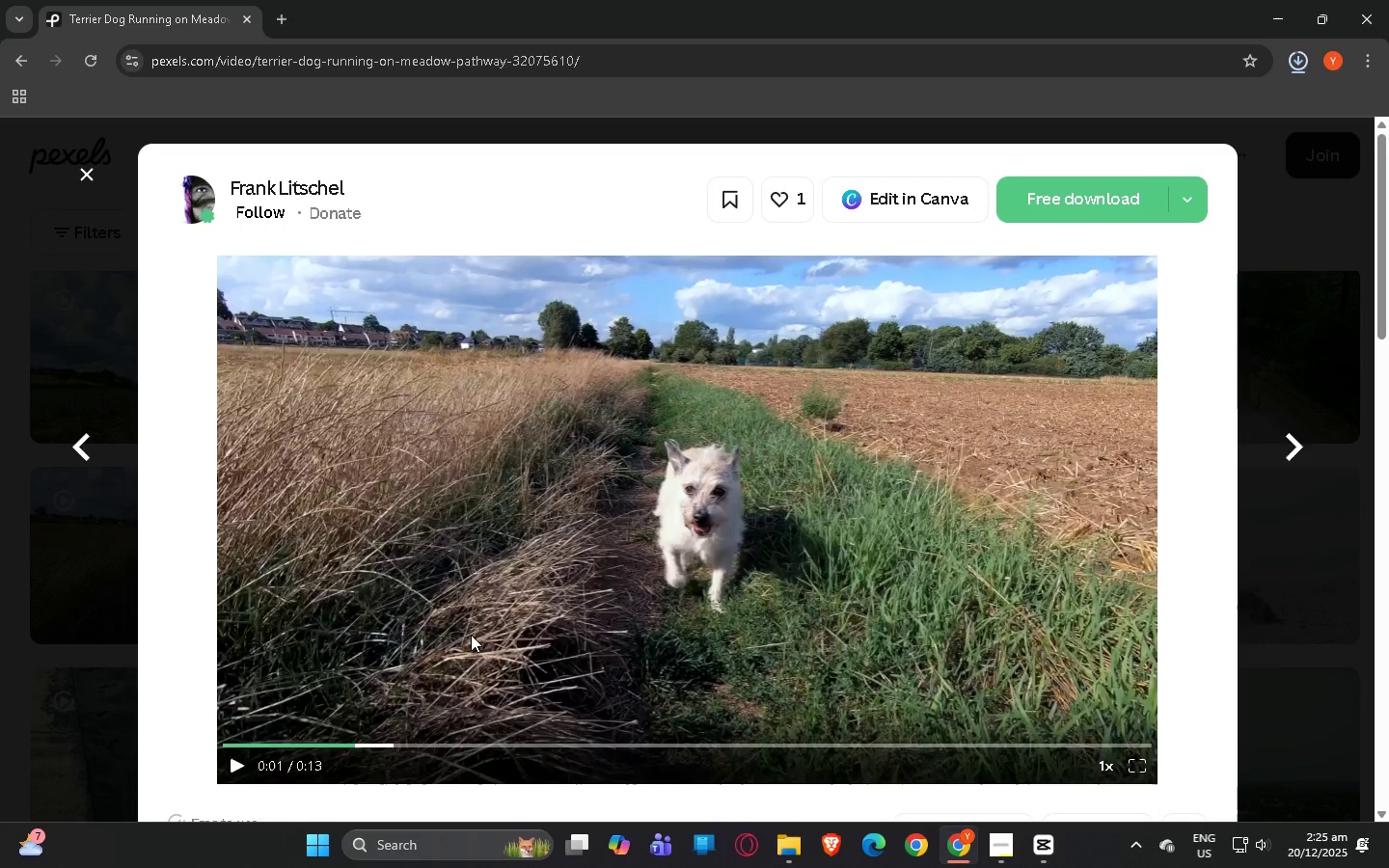 
left_click([1311, 63])
 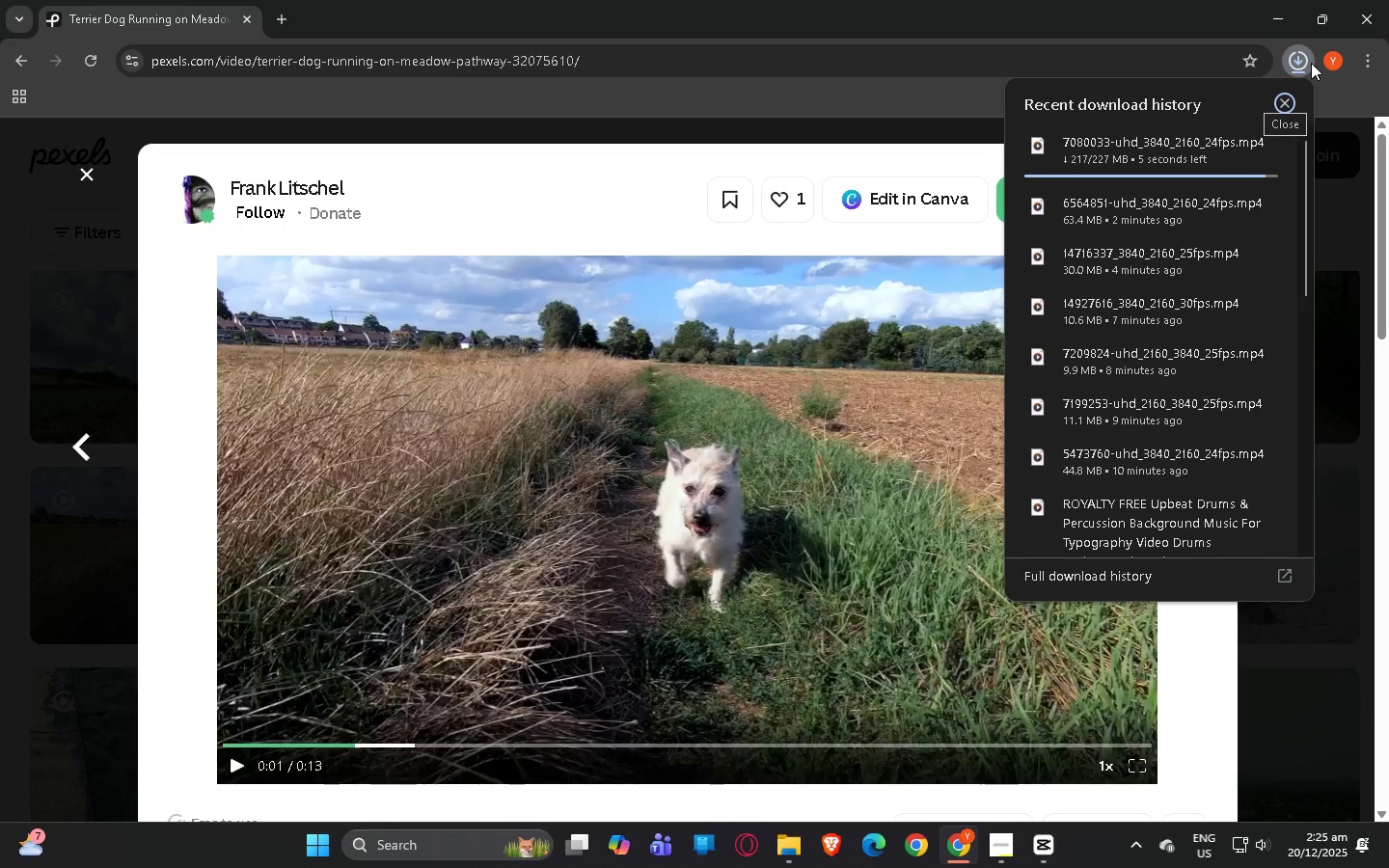 
left_click([1311, 63])
 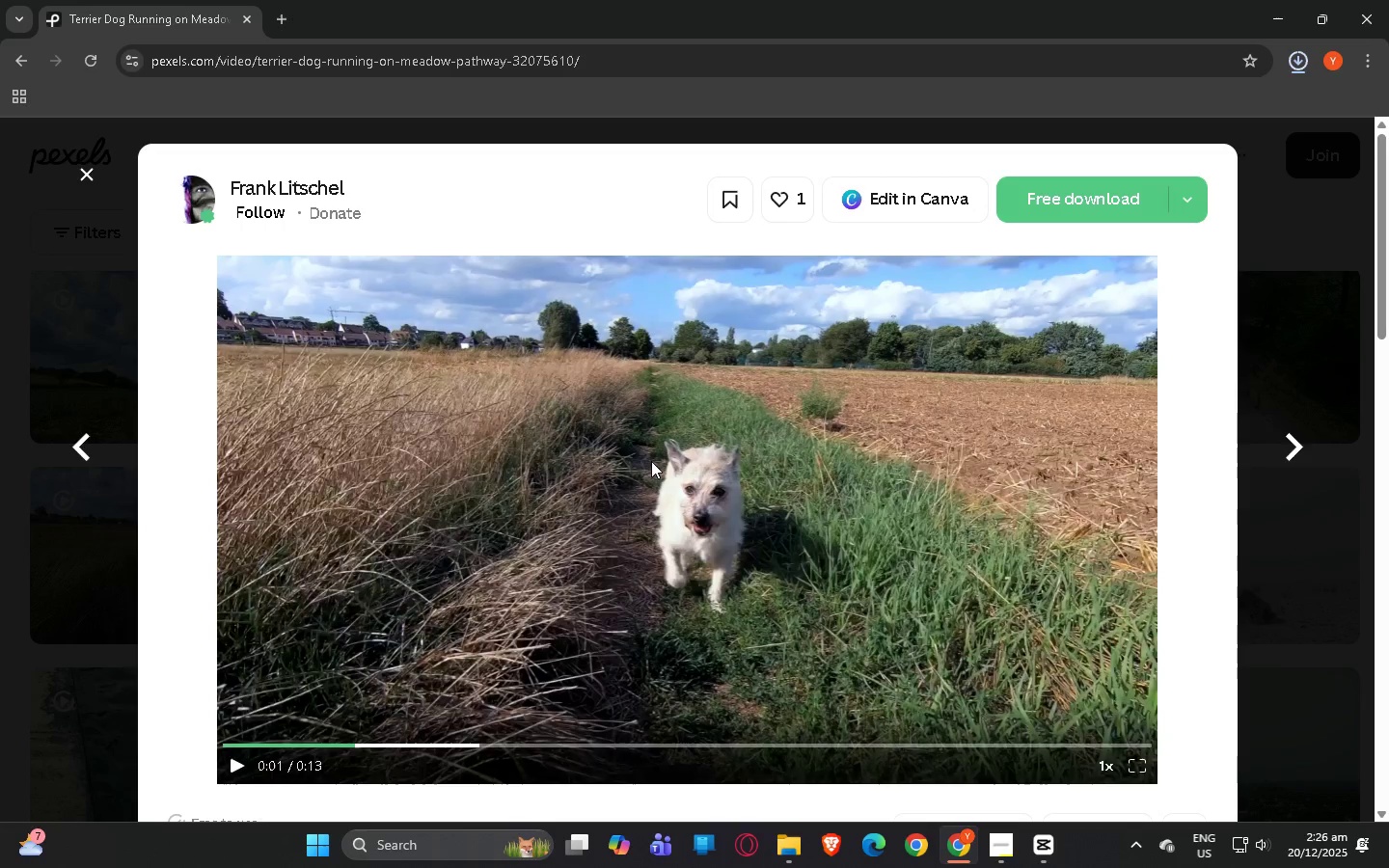 
wait(5.97)
 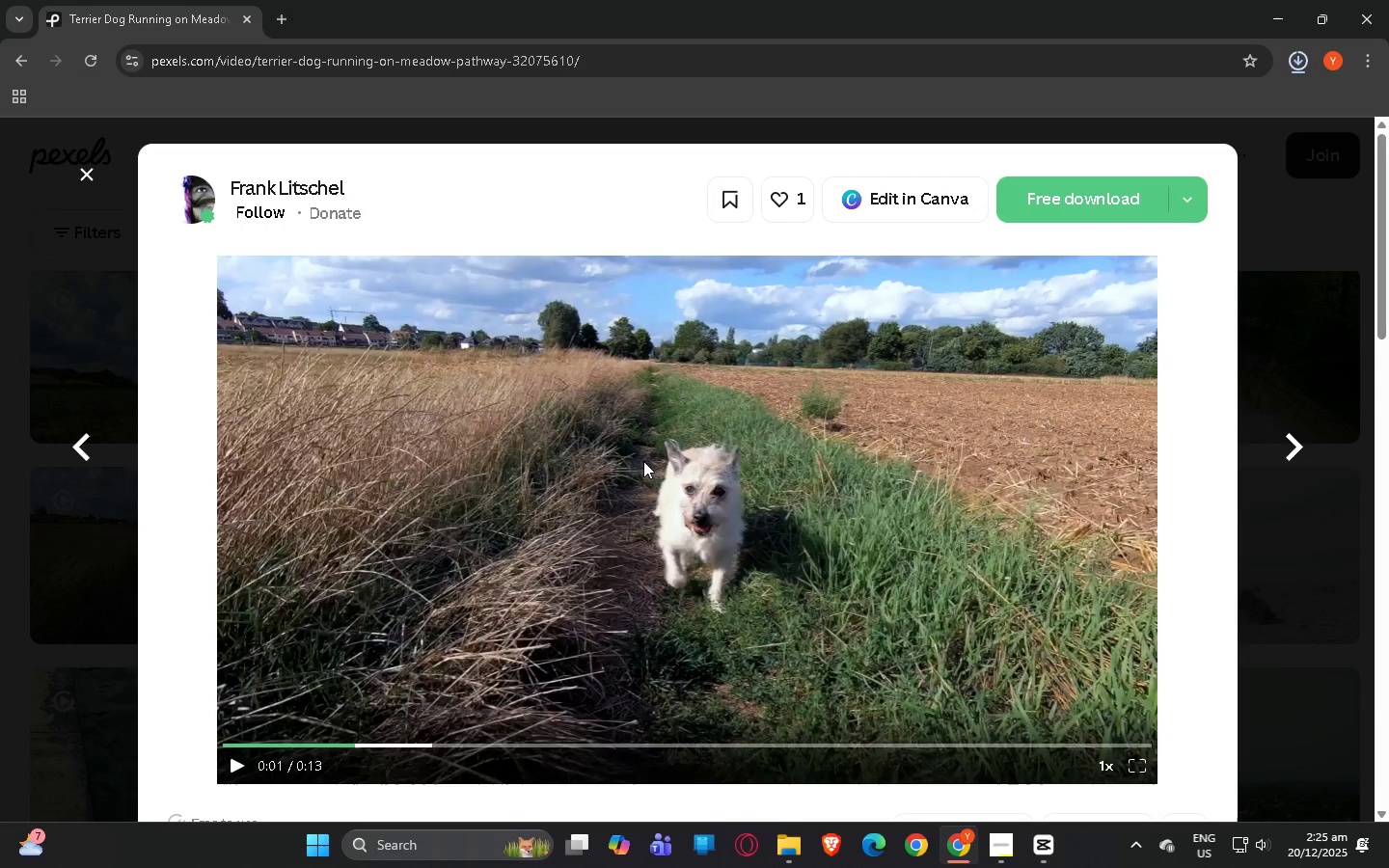 
left_click([663, 461])
 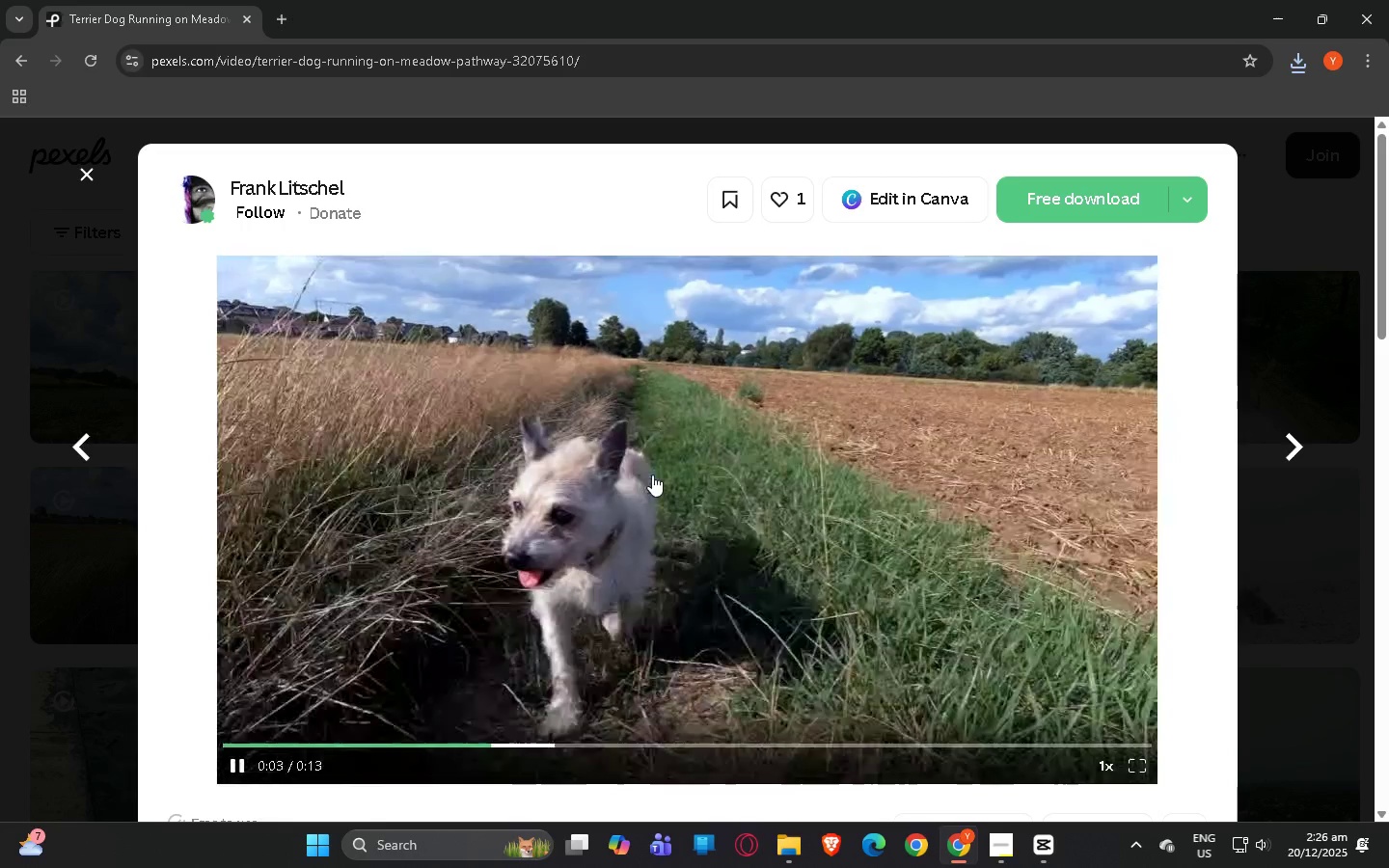 
left_click([657, 475])
 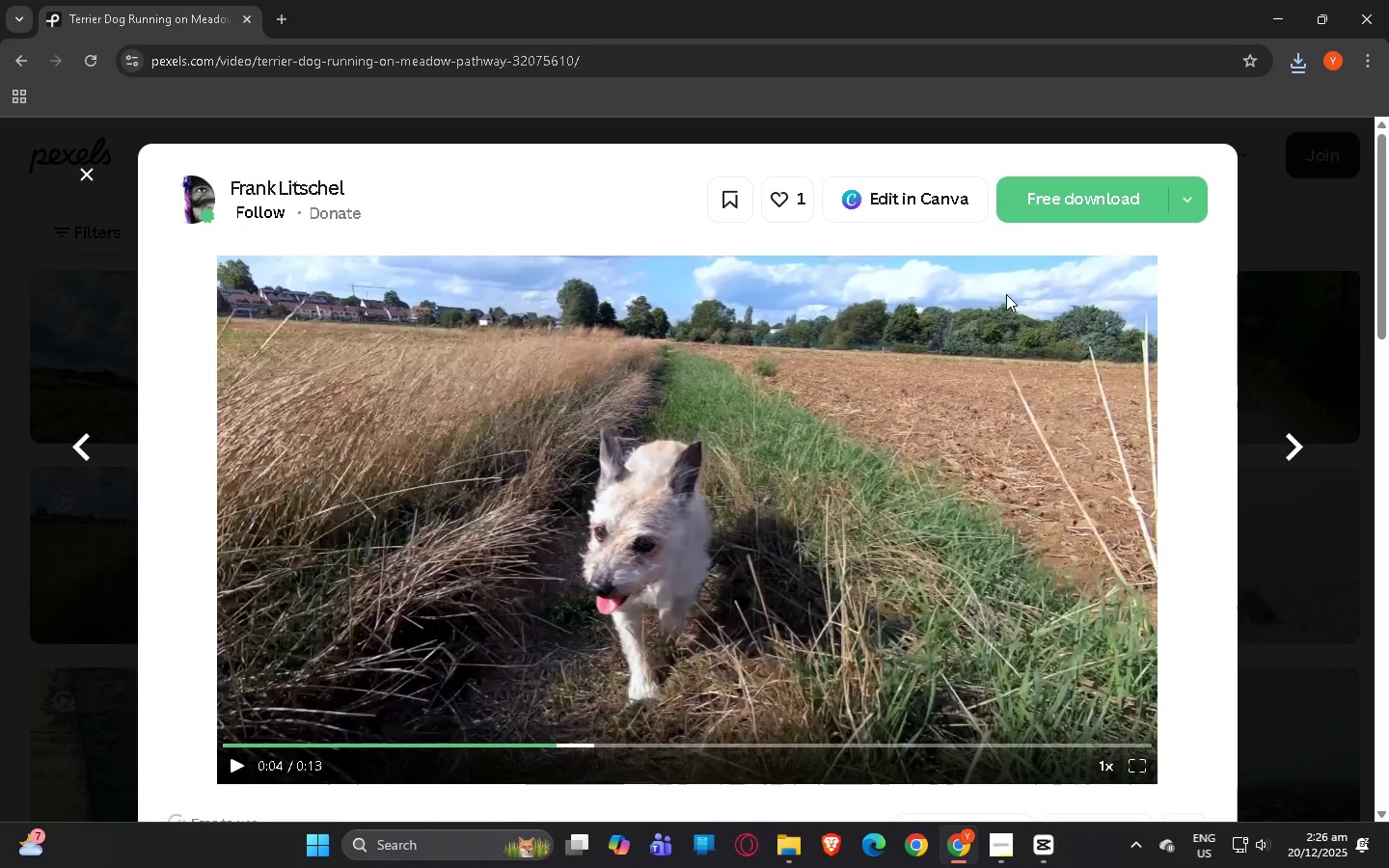 
left_click([1073, 197])
 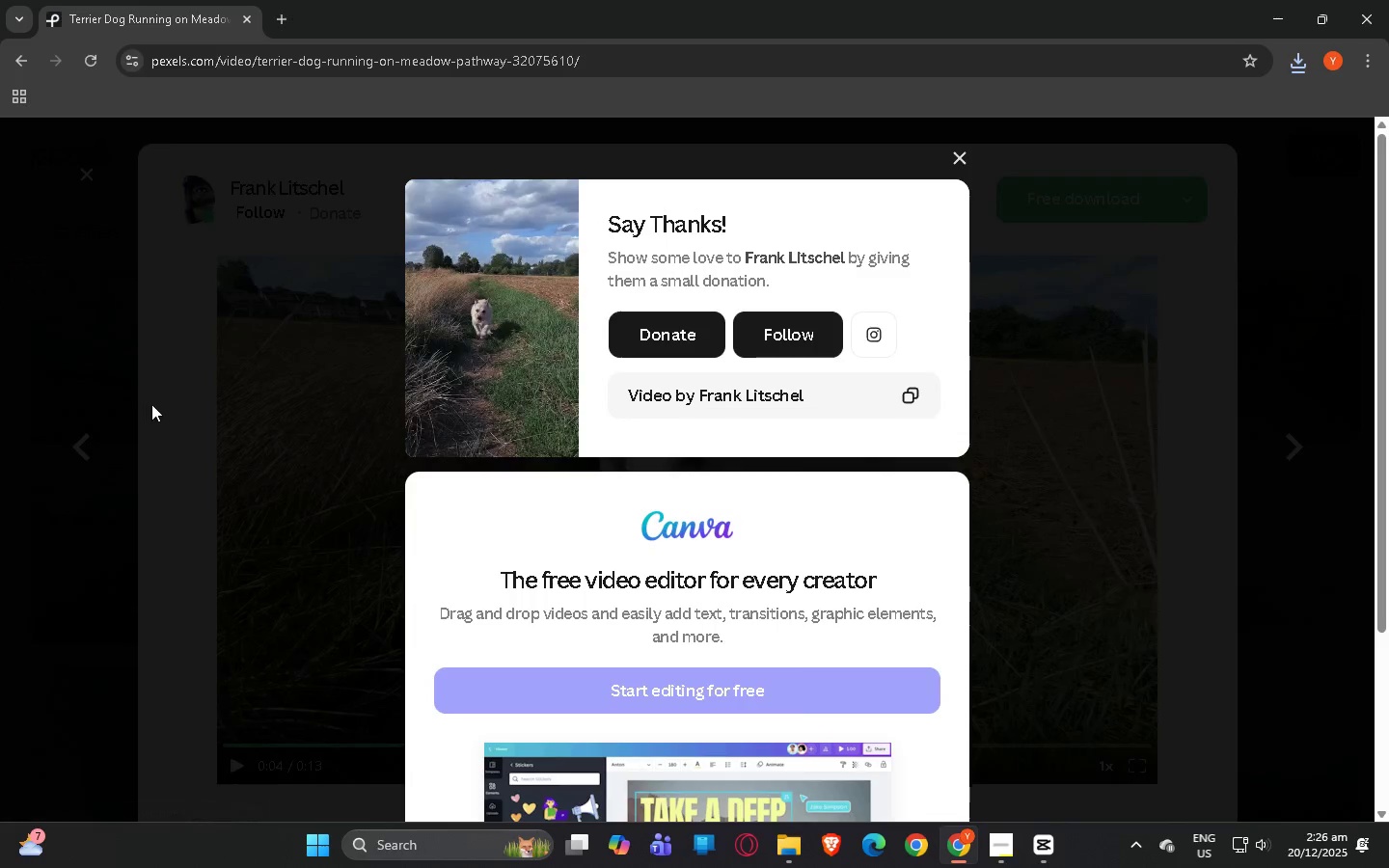 
left_click([68, 431])
 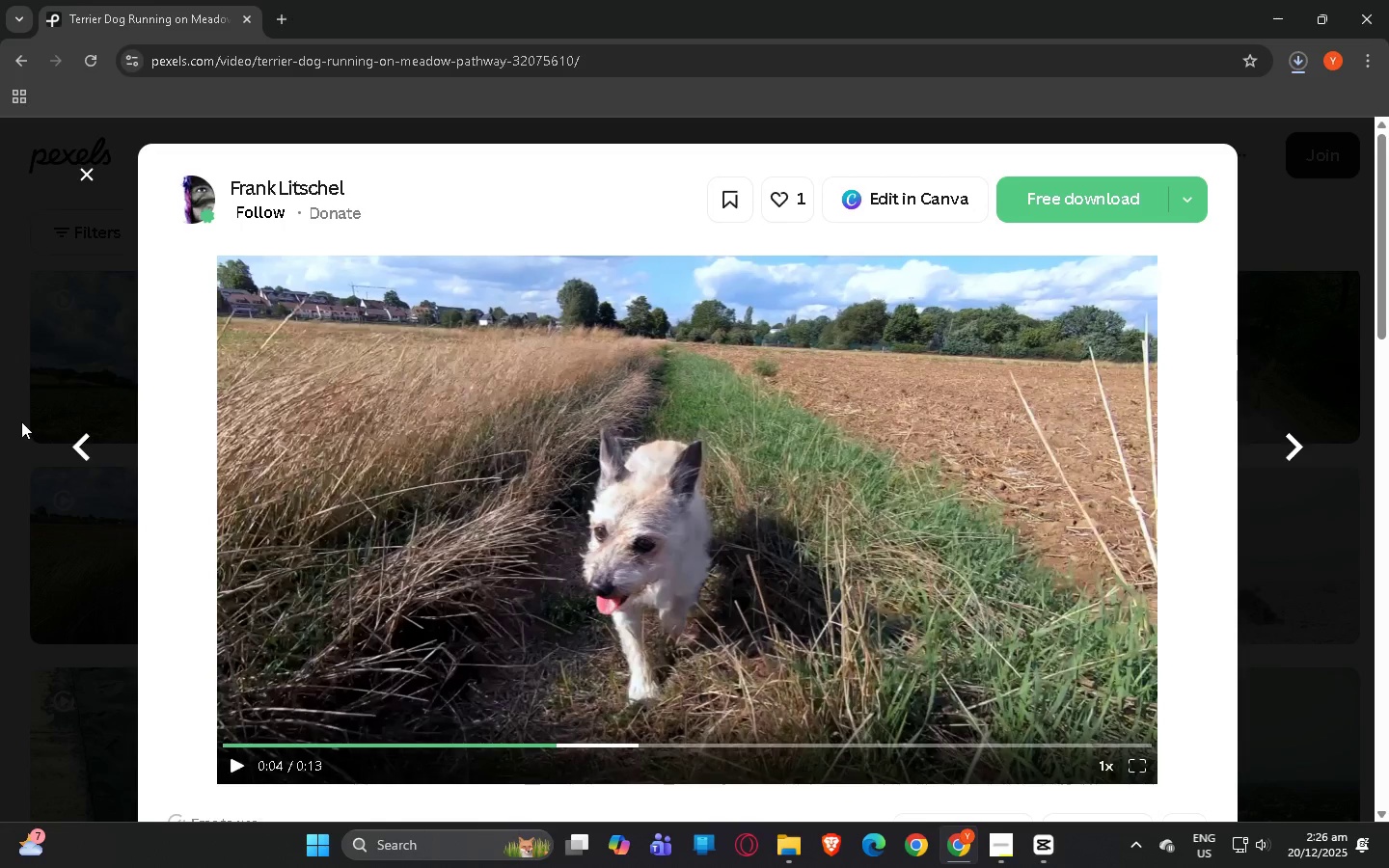 
left_click([21, 421])
 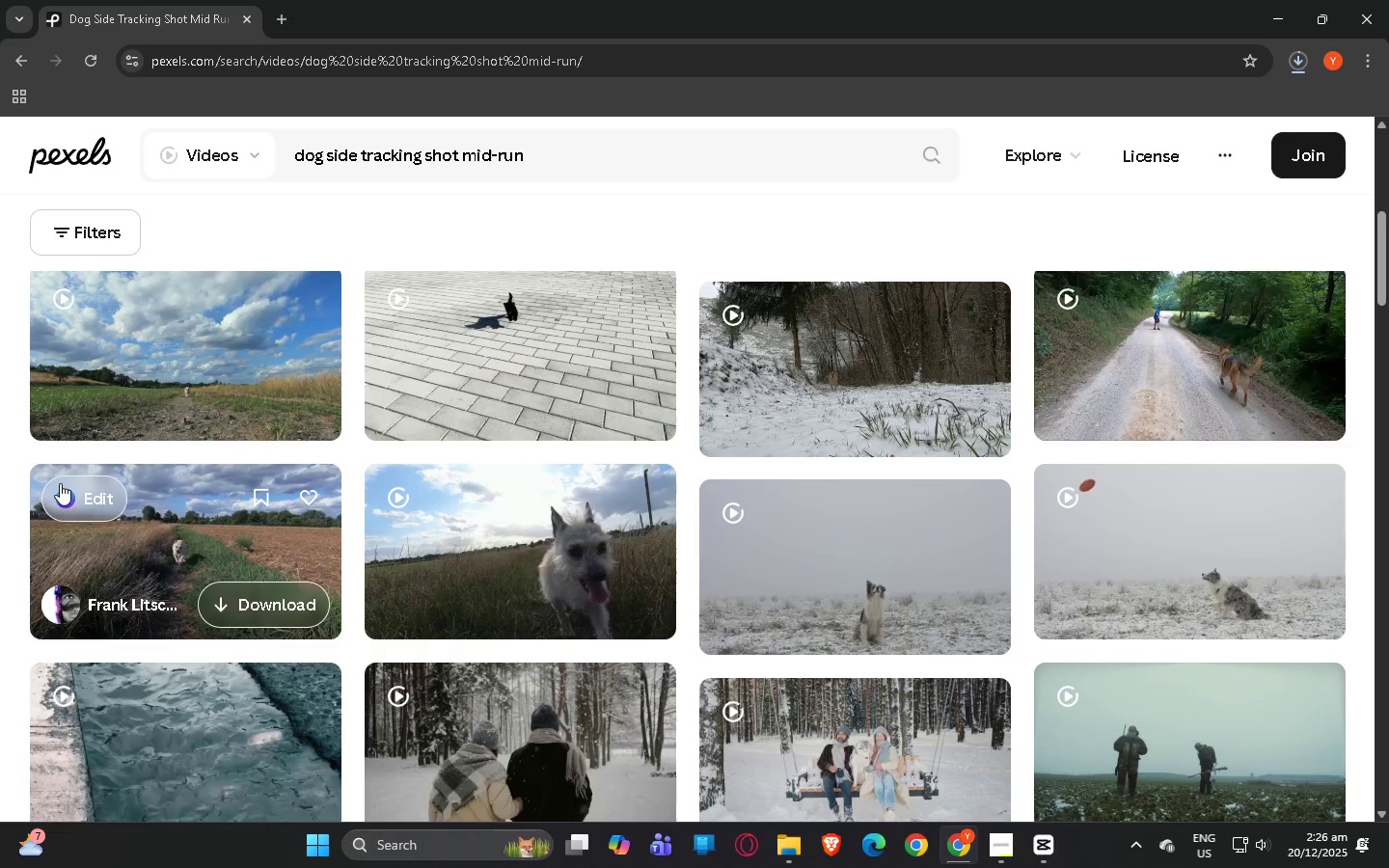 
left_click([198, 516])
 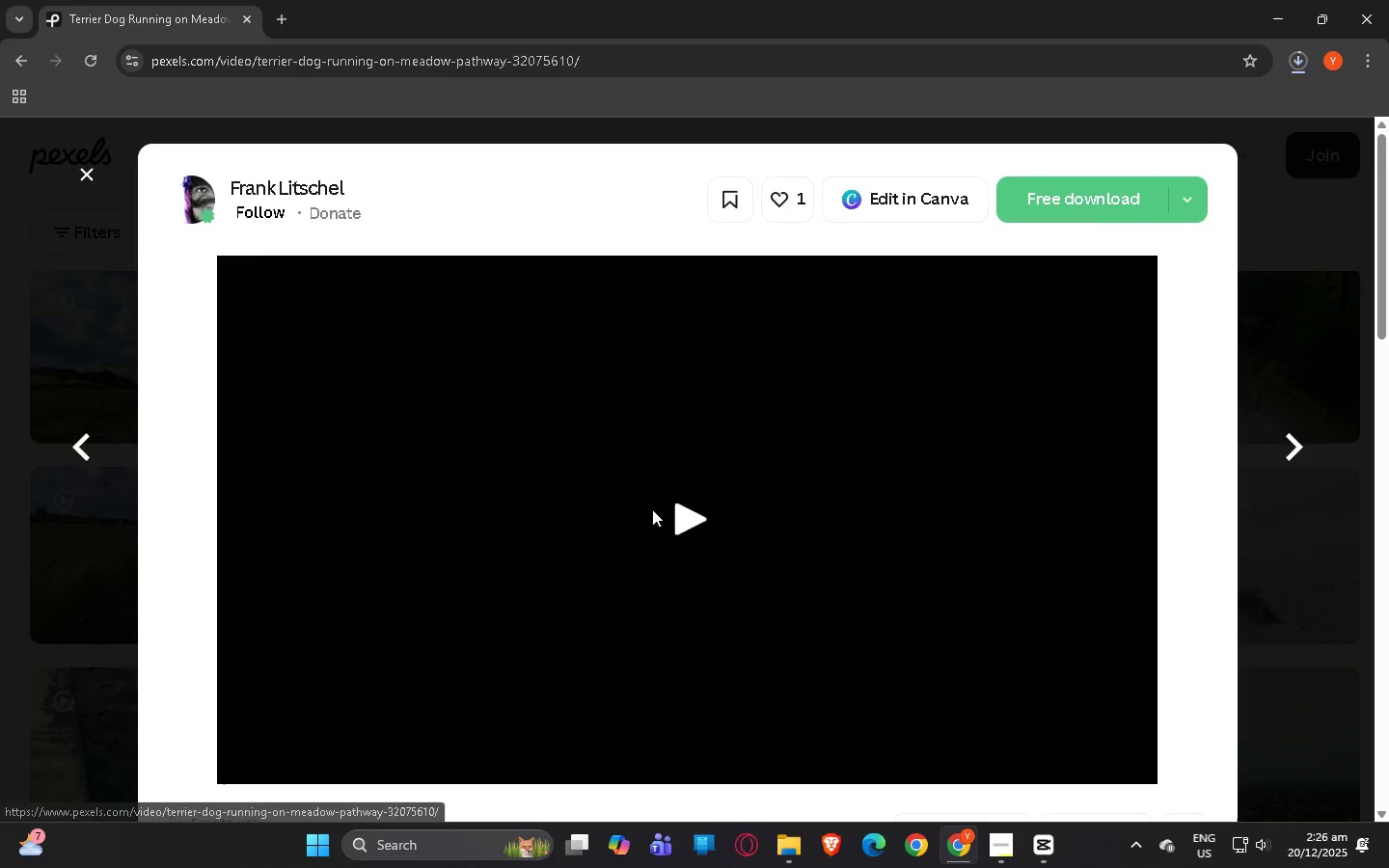 
scroll: coordinate [199, 564], scroll_direction: down, amount: 14.0
 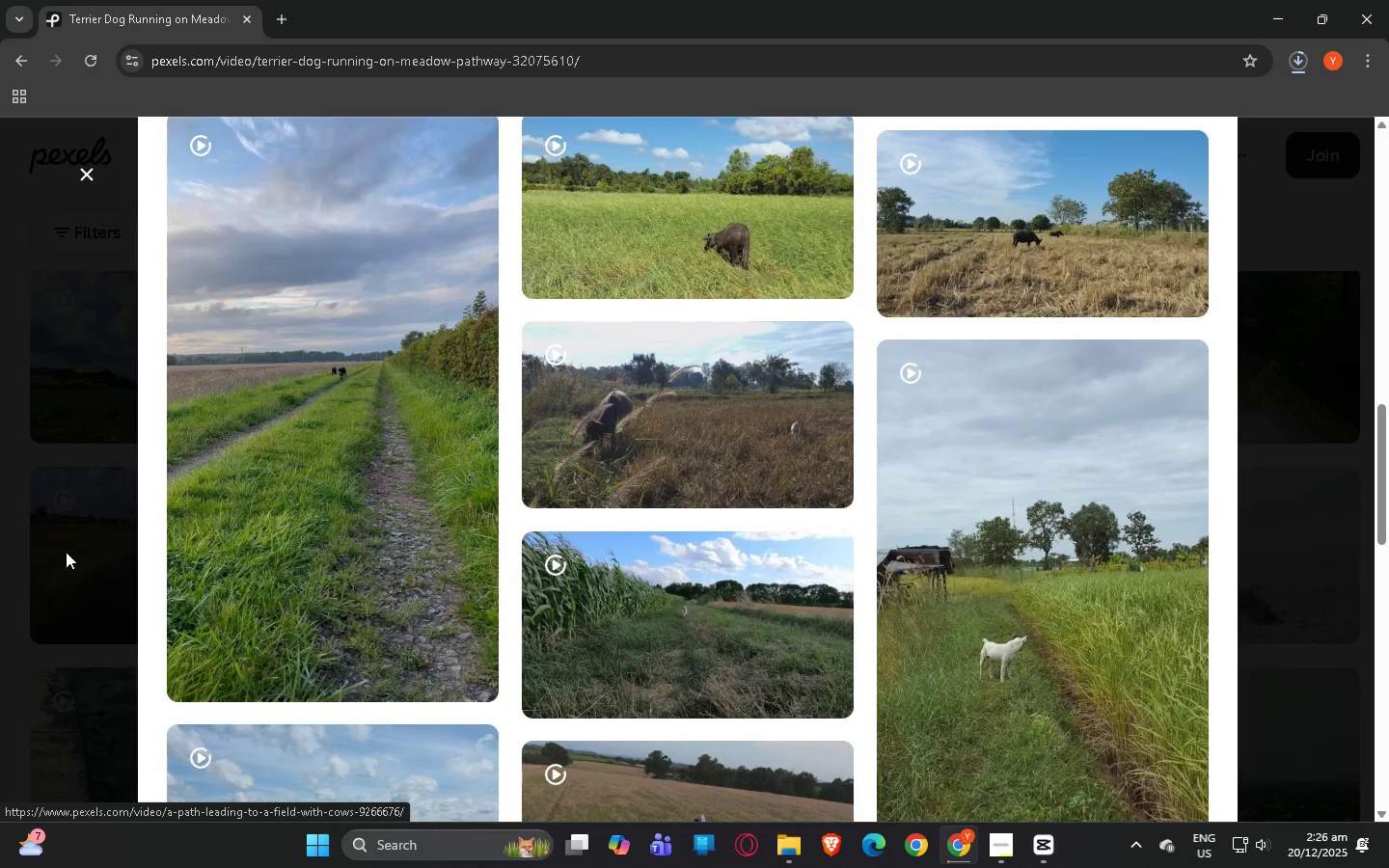 
left_click([0, 550])
 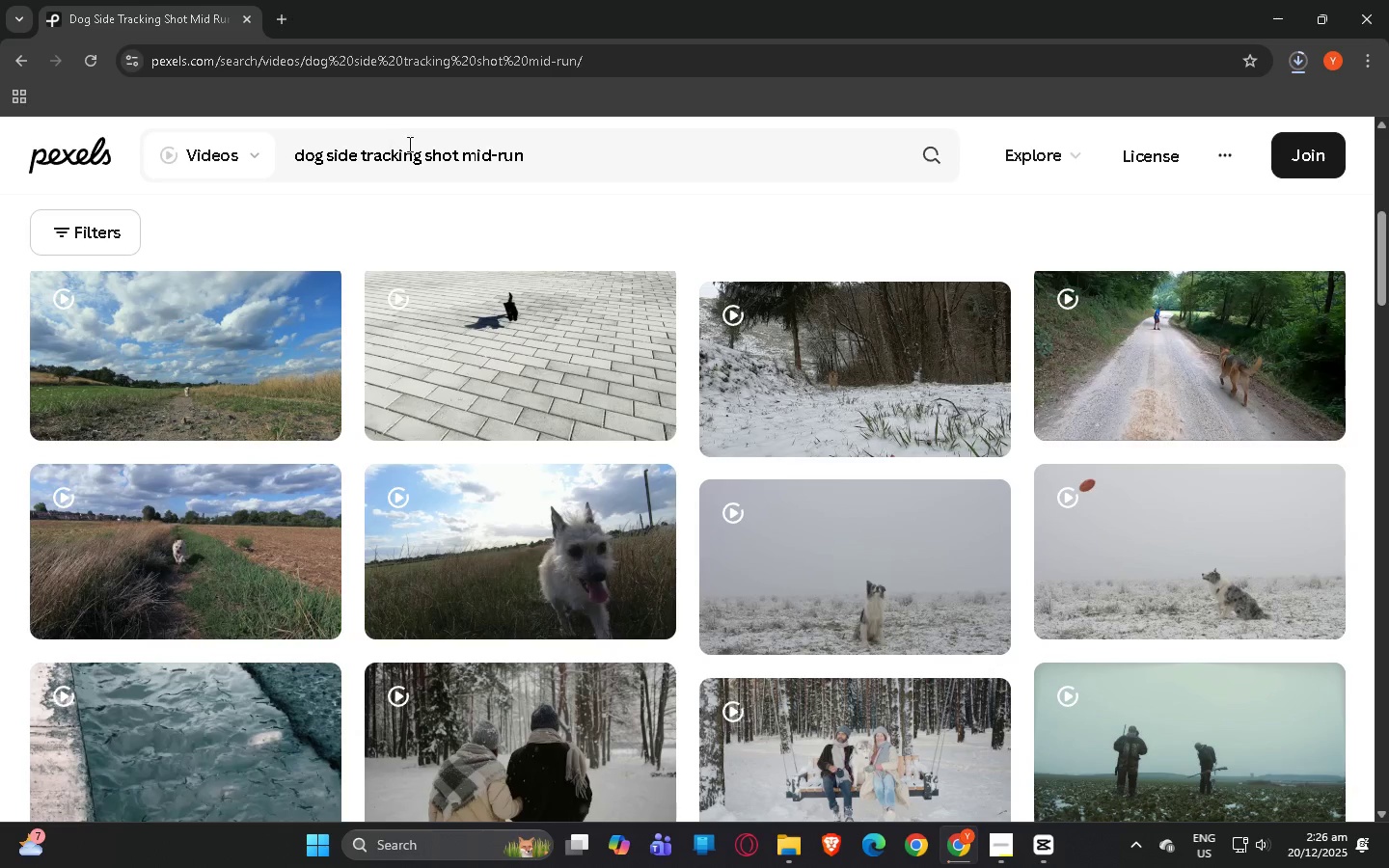 
left_click_drag(start_coordinate=[581, 149], to_coordinate=[333, 160])
 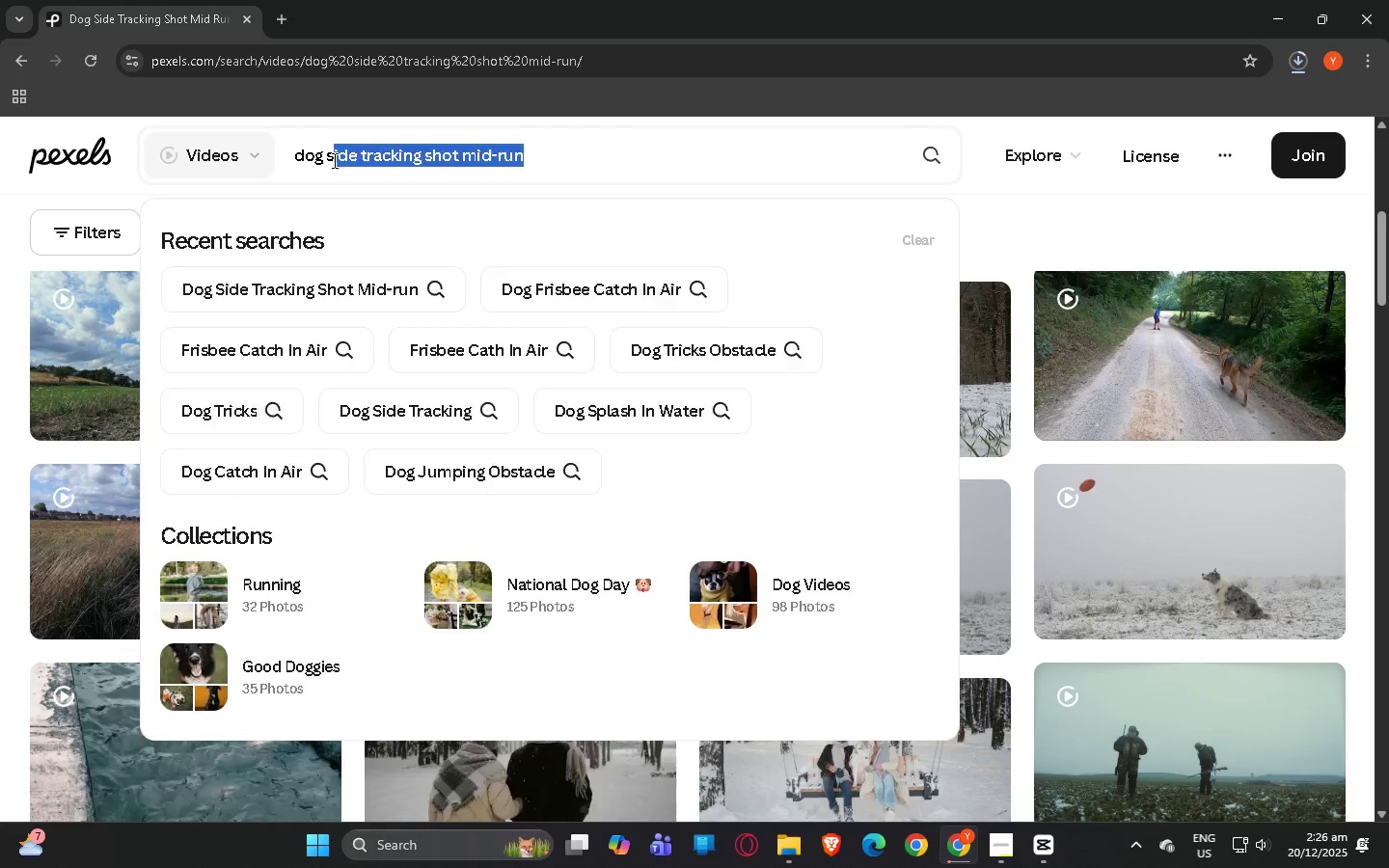 
key(Backspace)
key(Backspace)
type(doing tricks)
 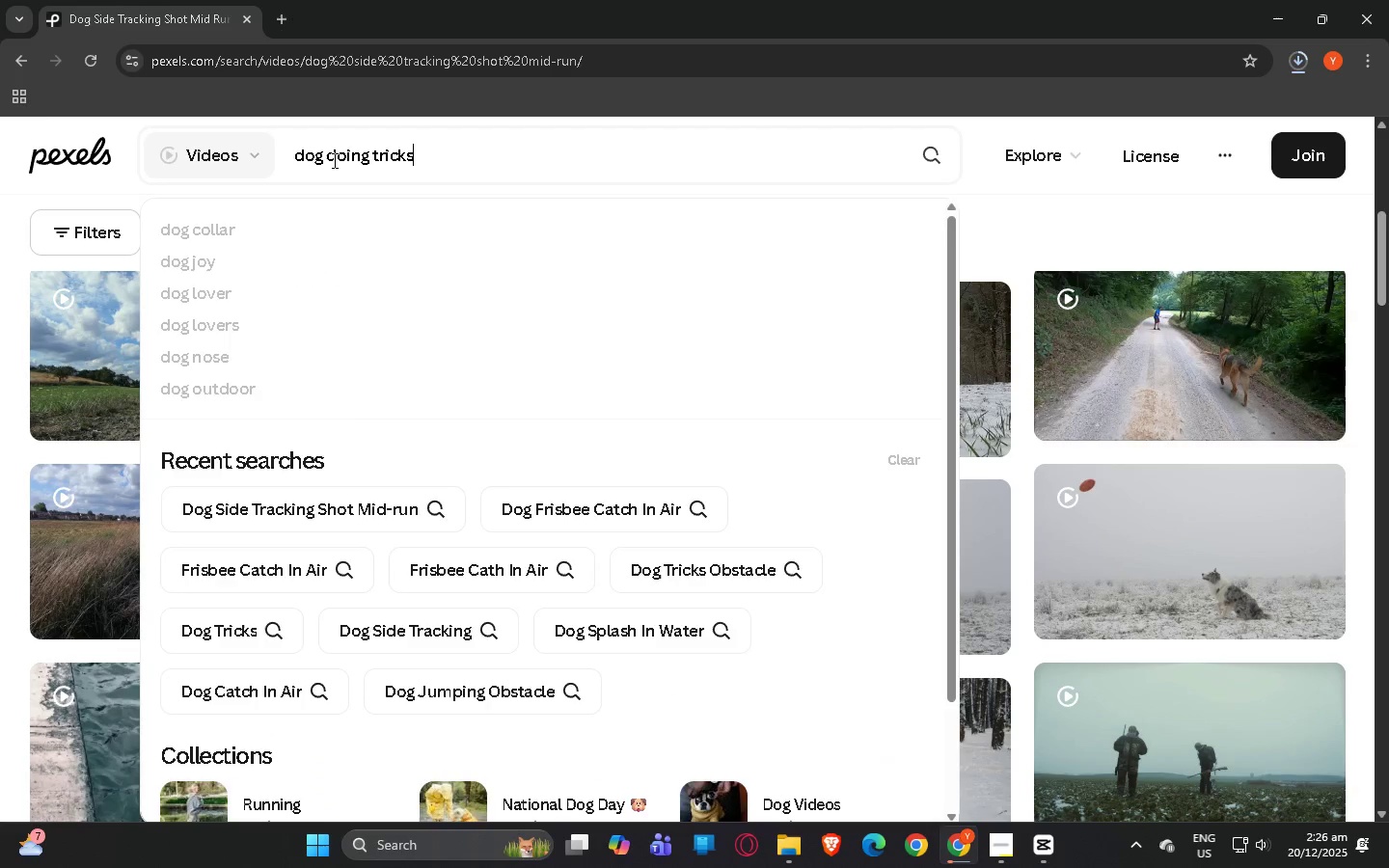 
key(Enter)
 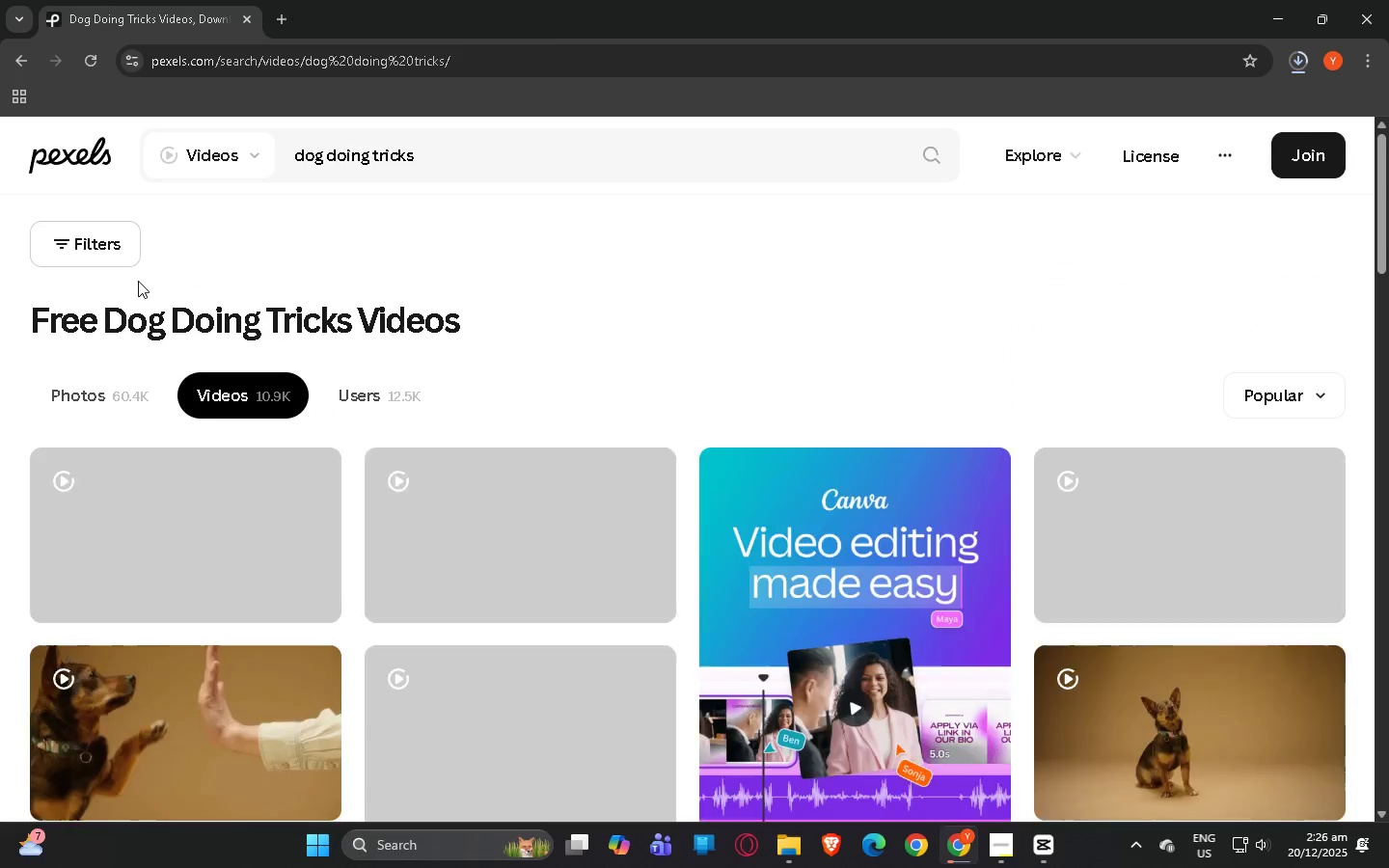 
scroll: coordinate [33, 377], scroll_direction: down, amount: 11.0
 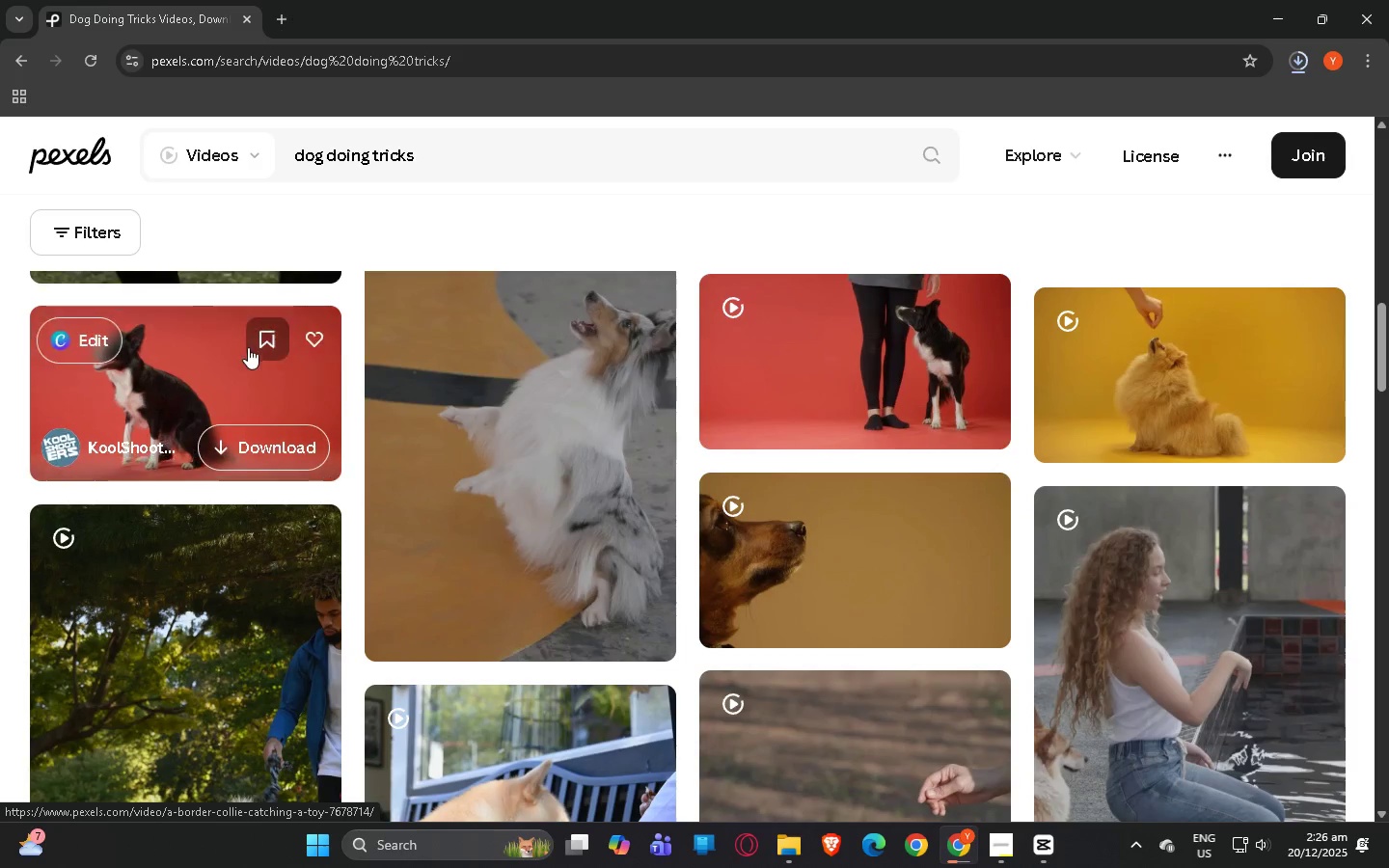 
left_click([154, 366])
 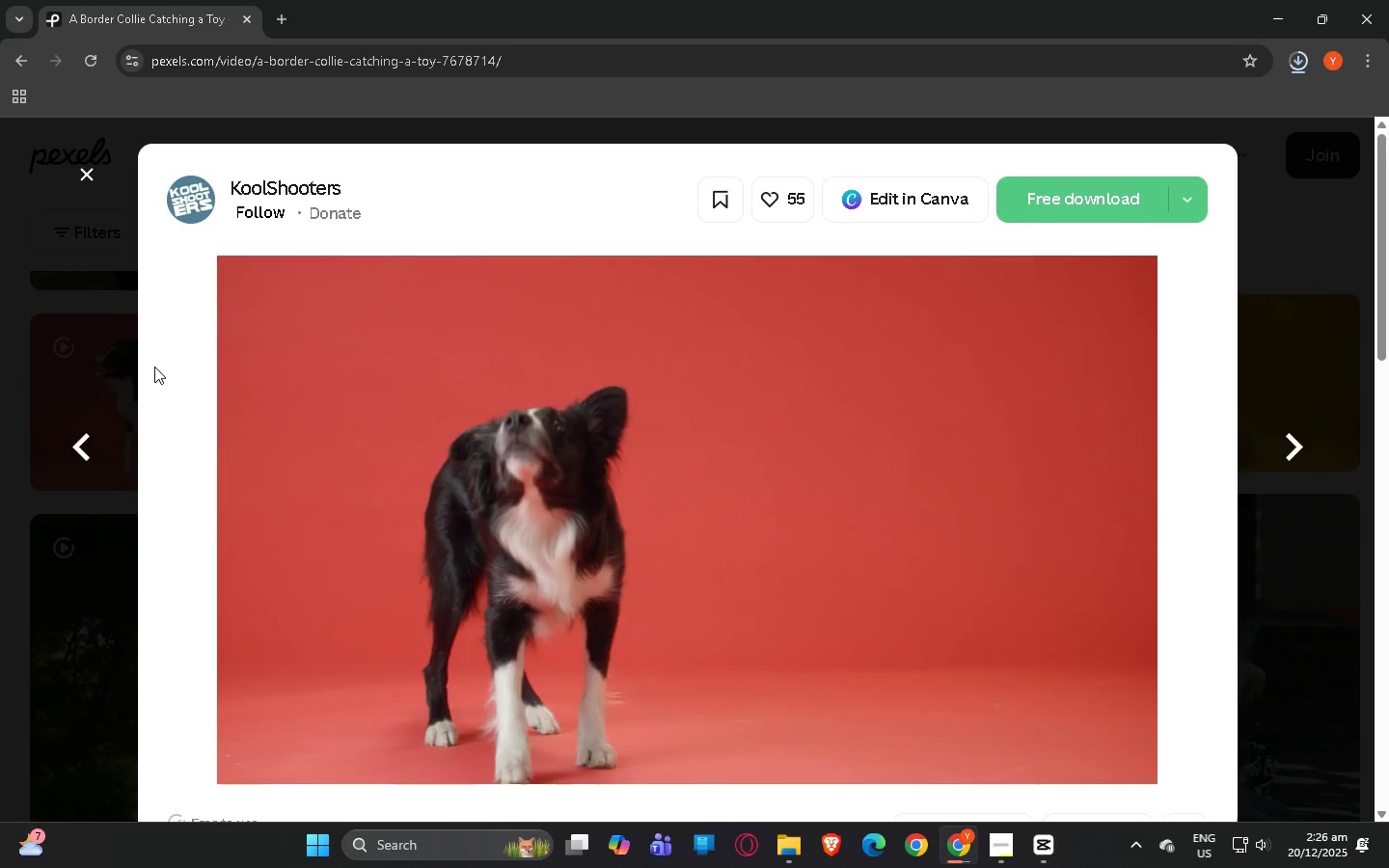 
wait(18.5)
 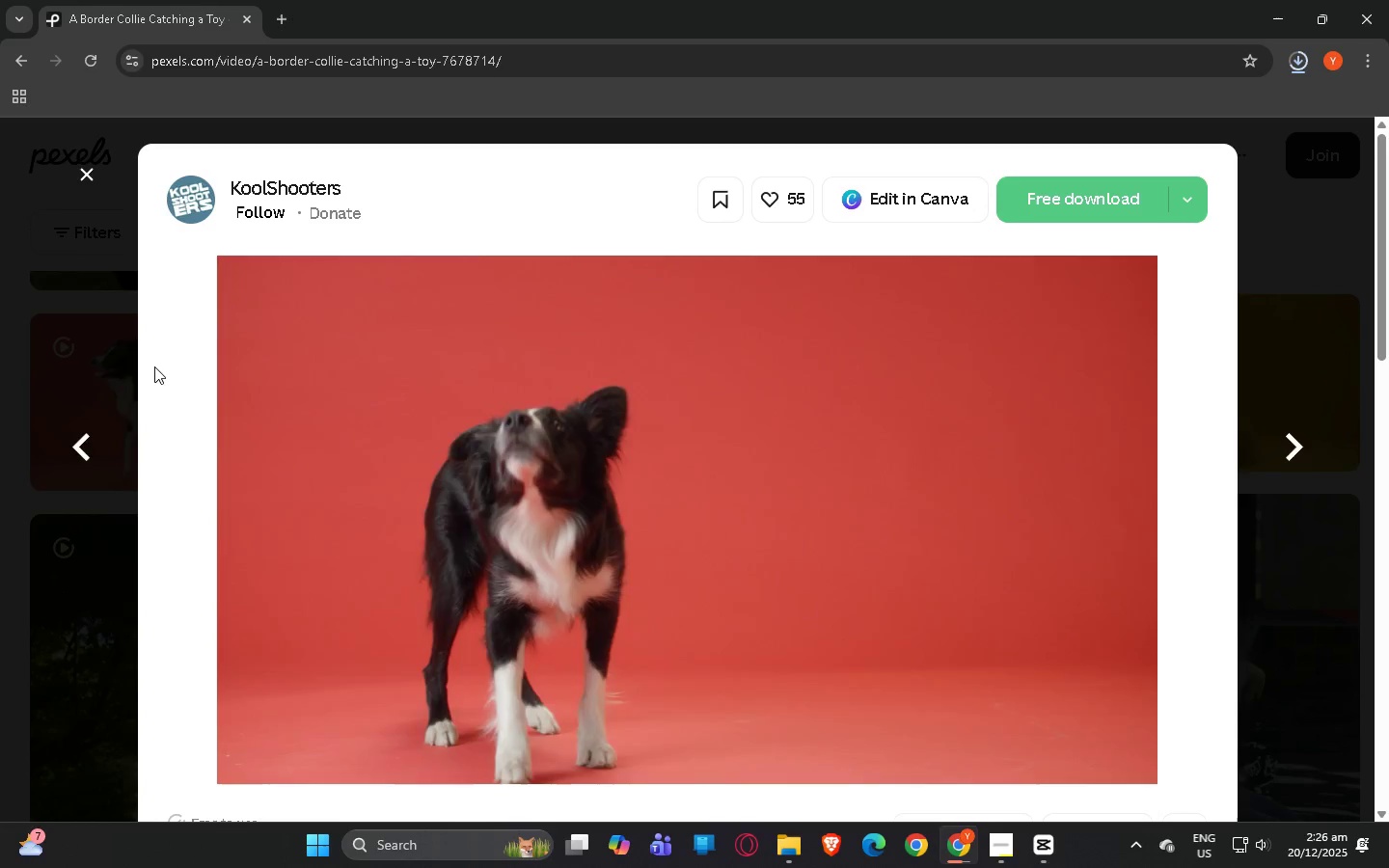 
scroll: coordinate [83, 374], scroll_direction: down, amount: 16.0
 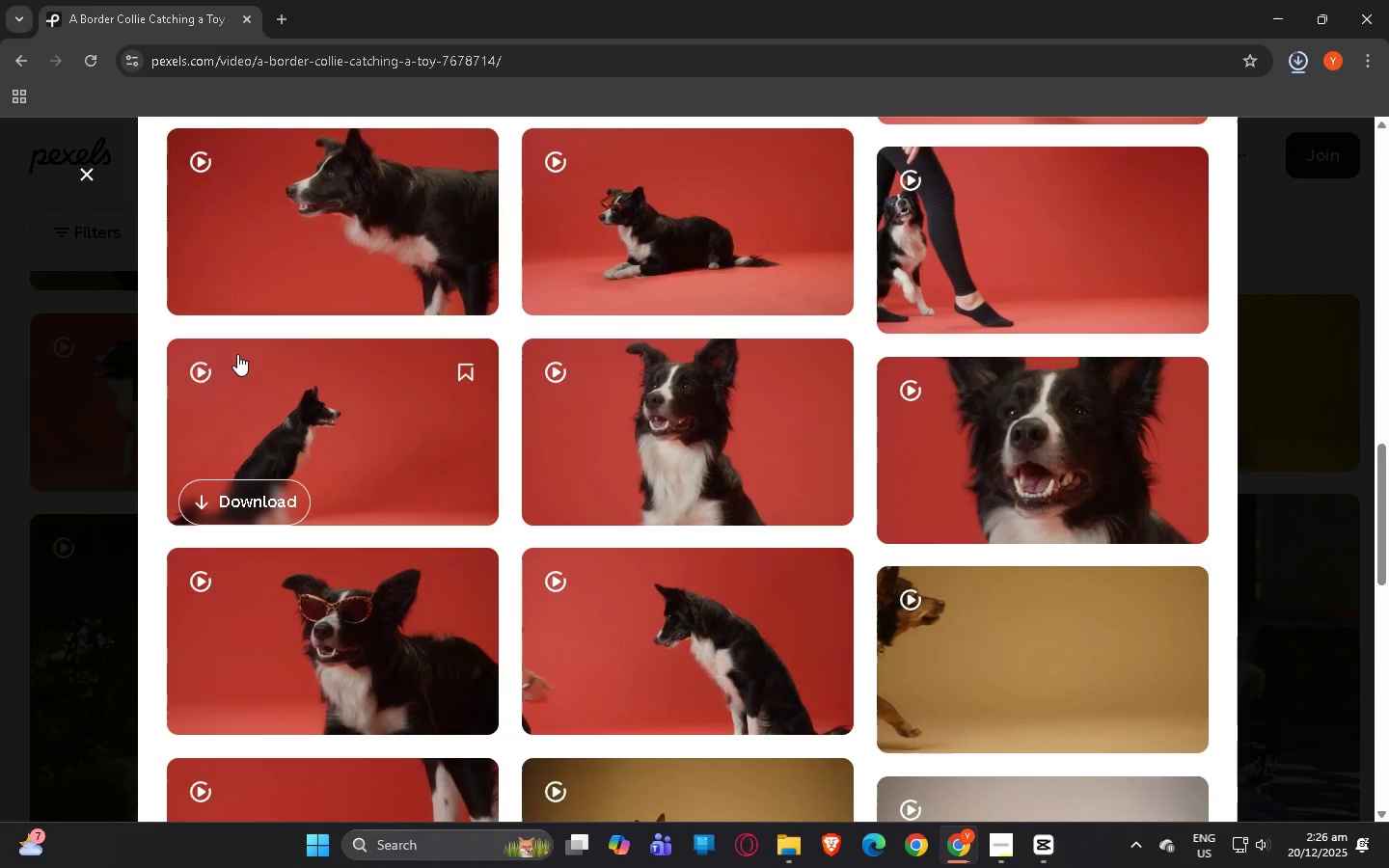 
scroll: coordinate [672, 362], scroll_direction: up, amount: 1.0
 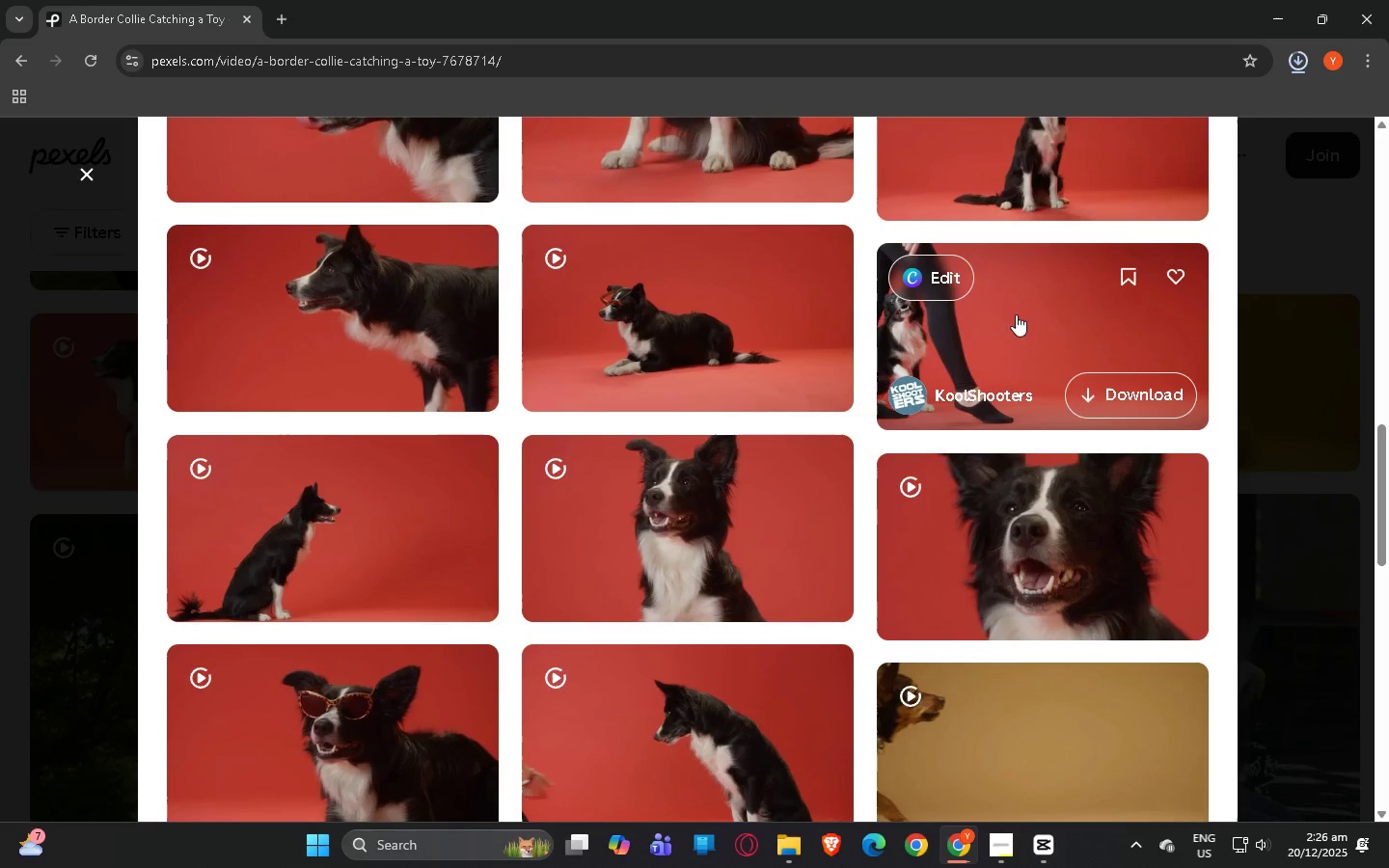 
left_click([1032, 315])
 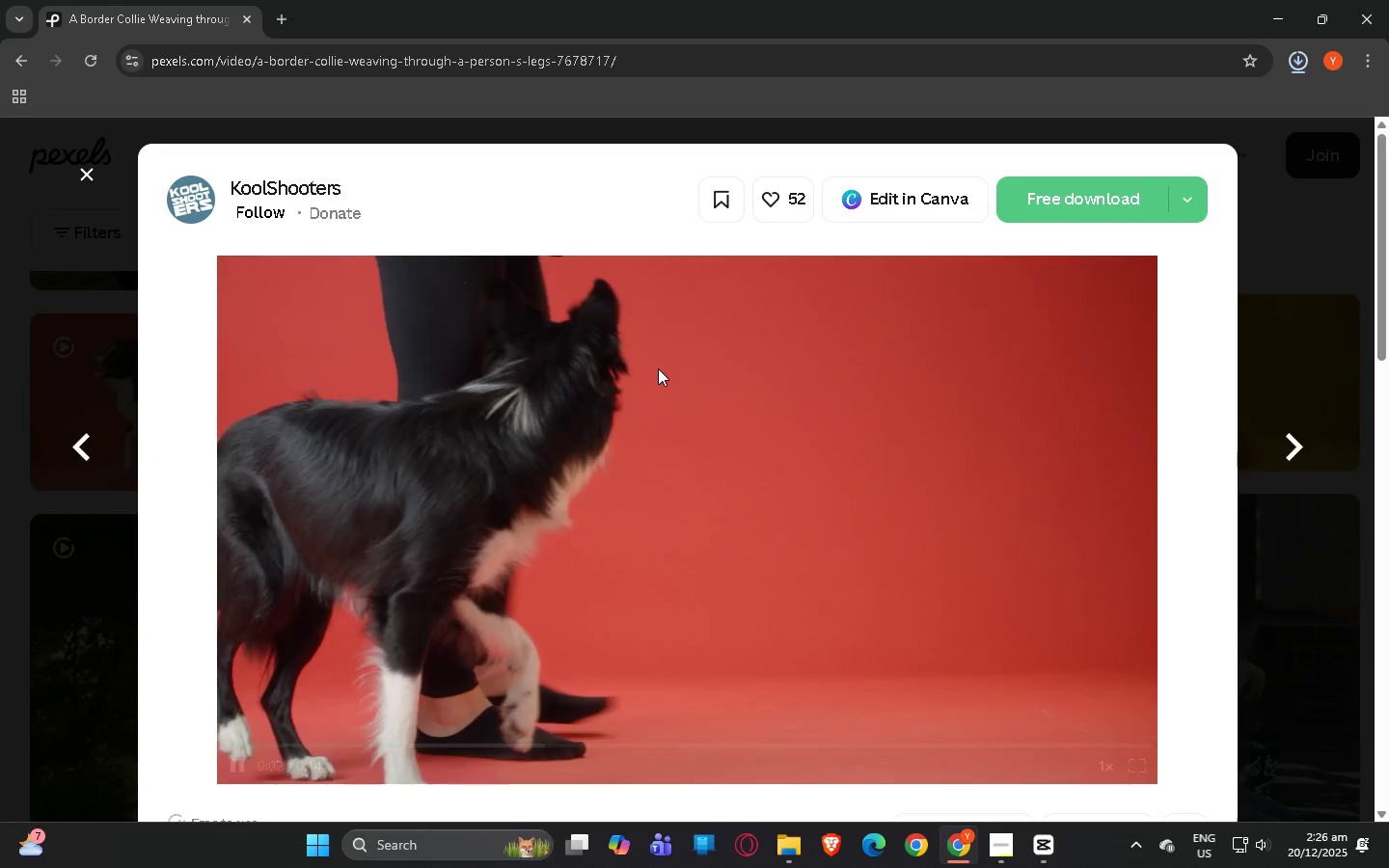 
wait(5.14)
 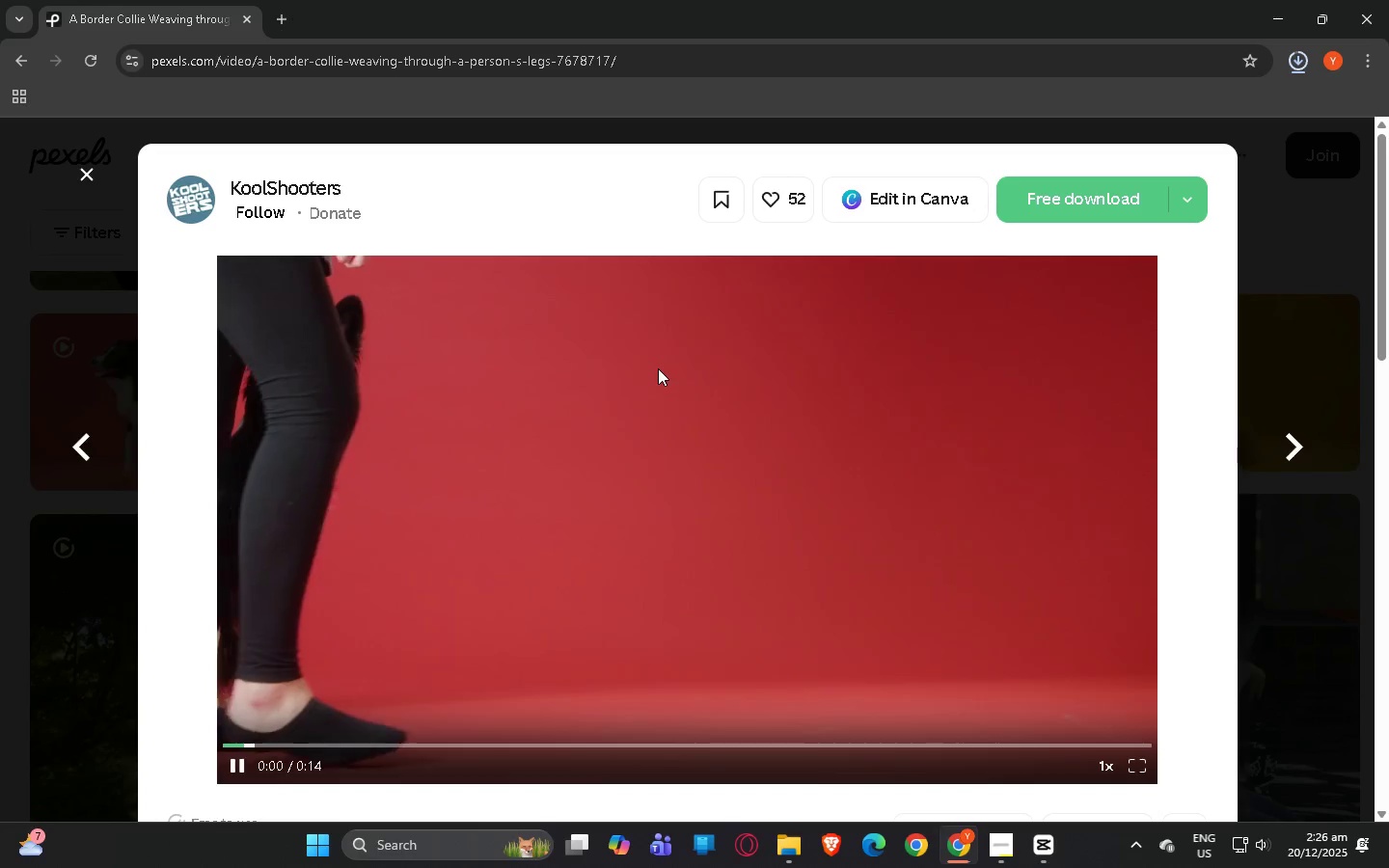 
left_click([1088, 202])
 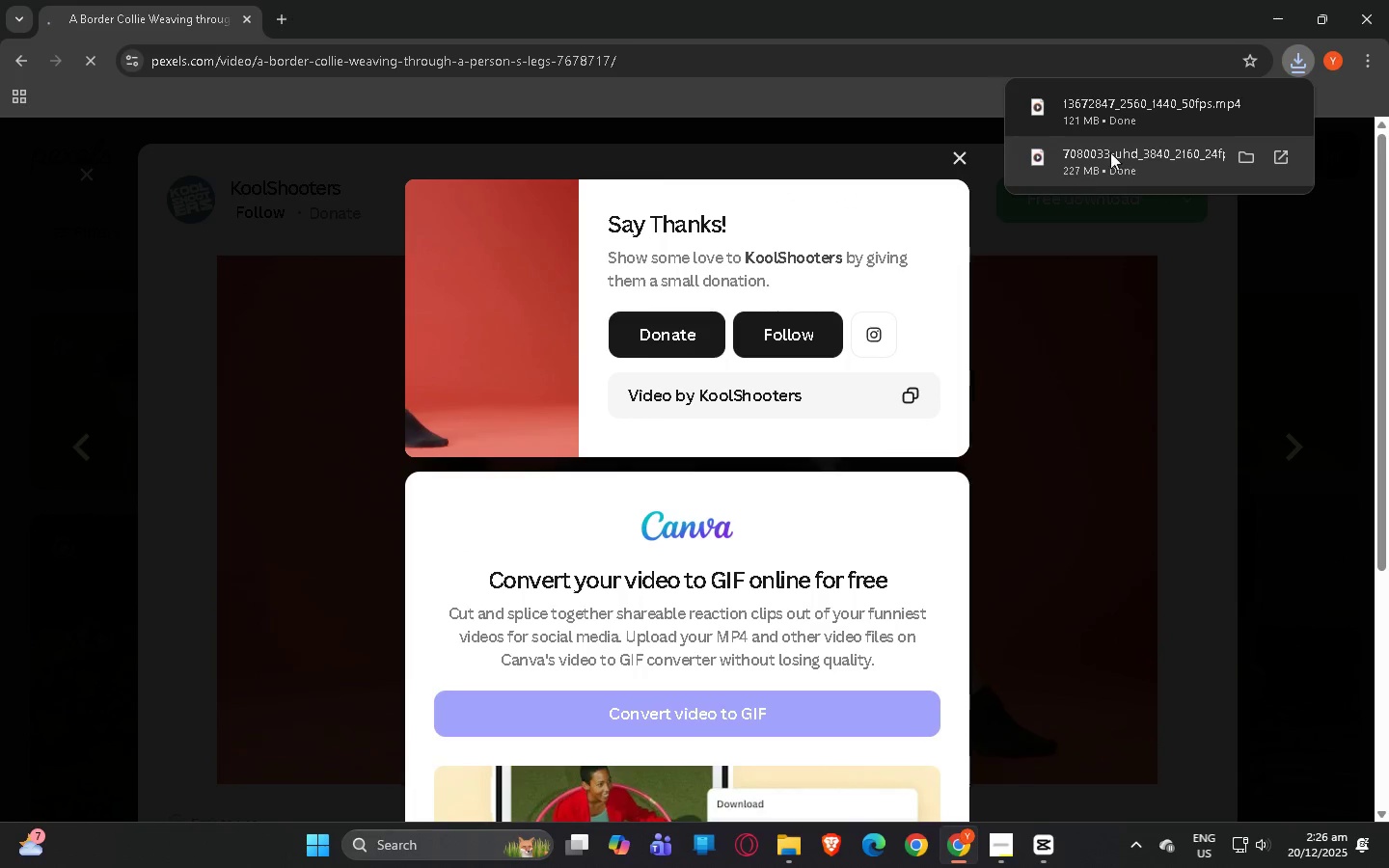 
left_click([1249, 111])
 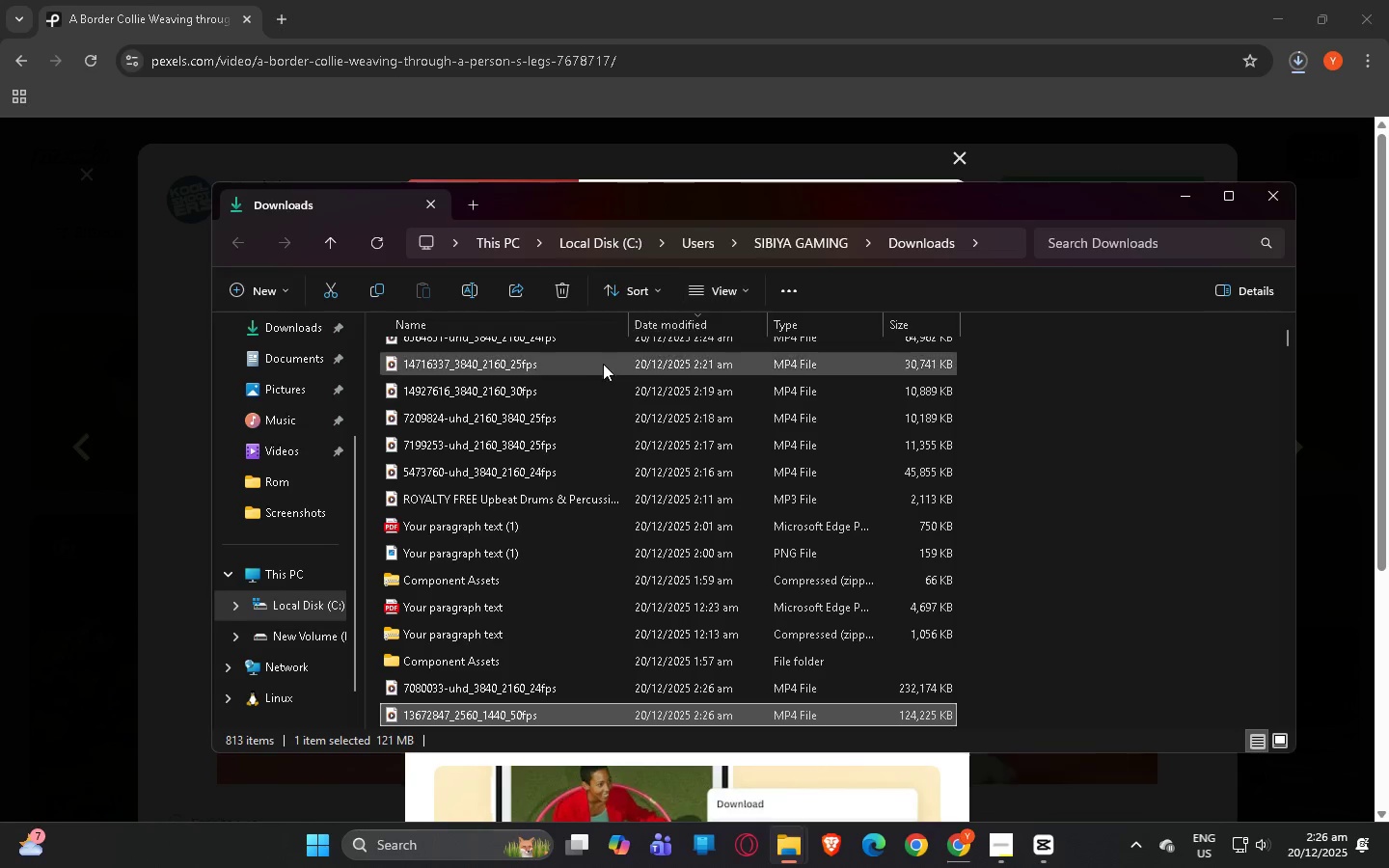 
scroll: coordinate [792, 400], scroll_direction: up, amount: 10.0
 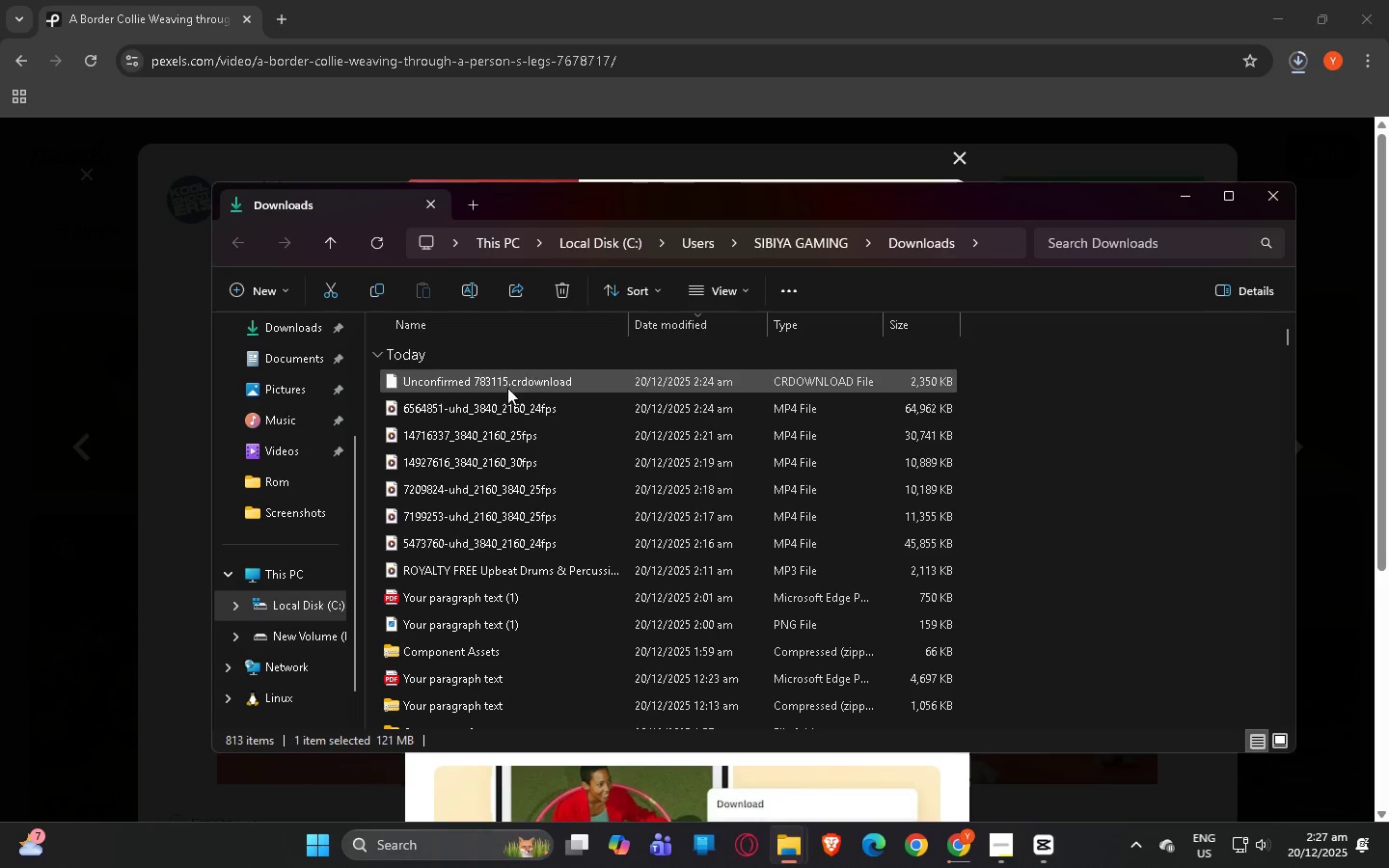 
left_click_drag(start_coordinate=[487, 411], to_coordinate=[423, 380])
 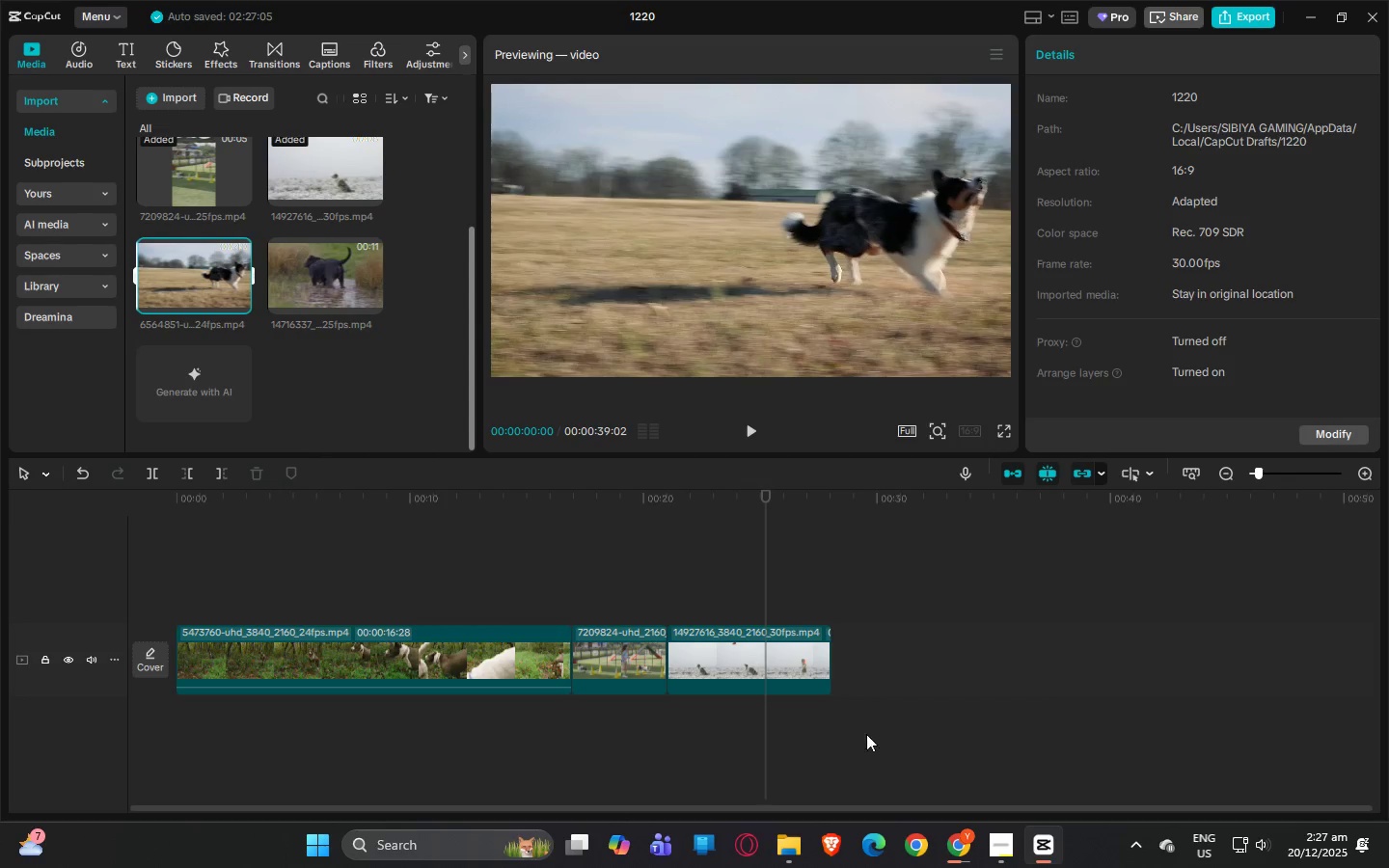 
key(Alt+Tab)
 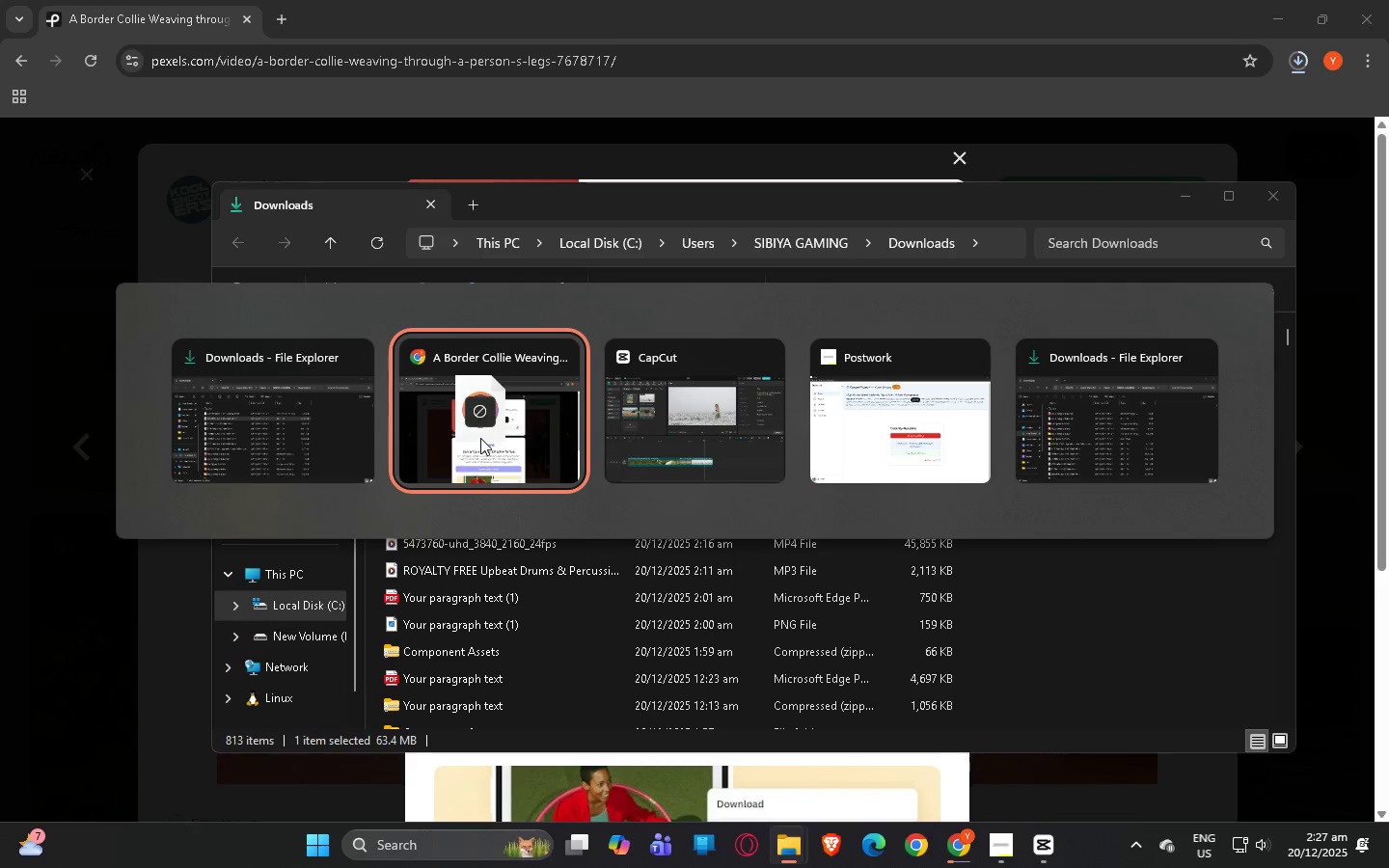 
key(Alt+Tab)
 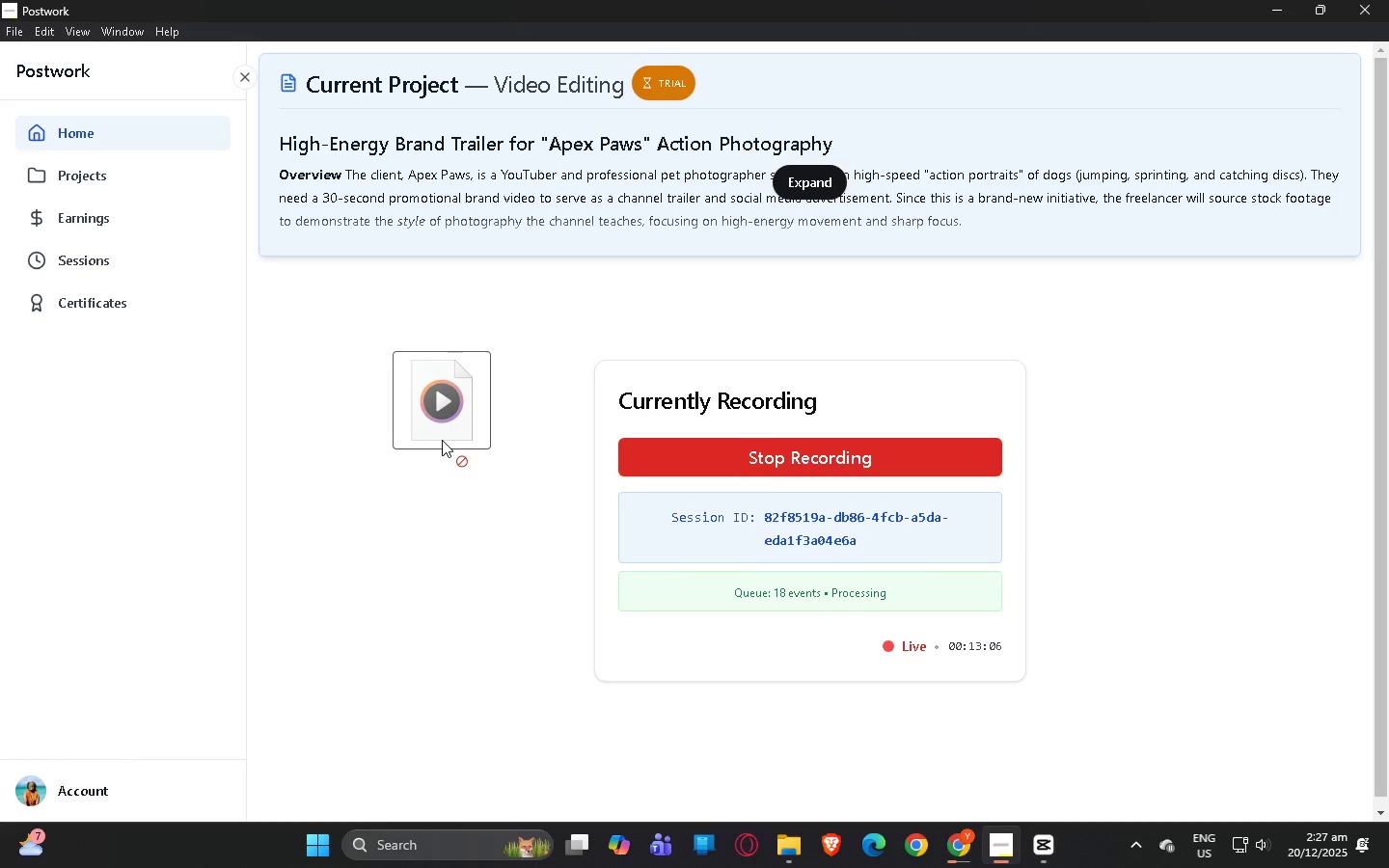 
key(Alt+Tab)